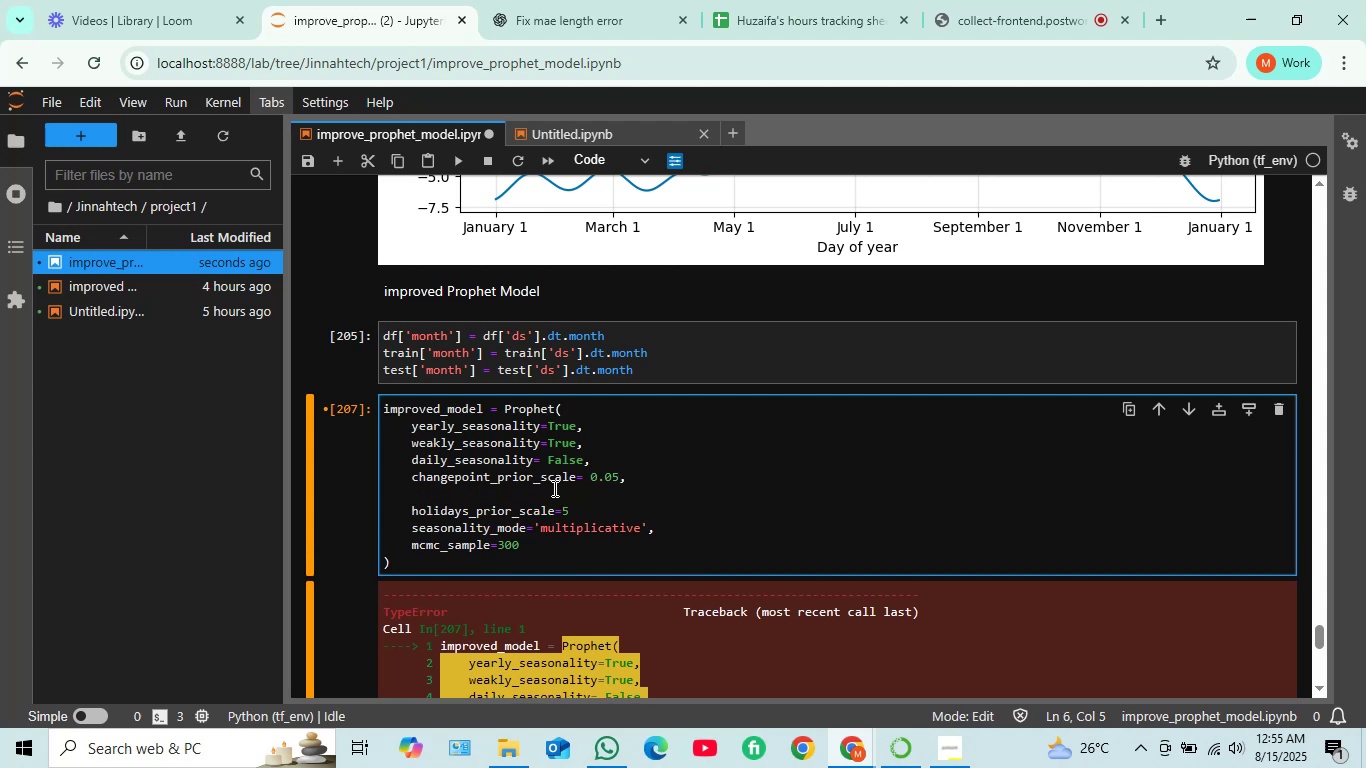 
wait(5.21)
 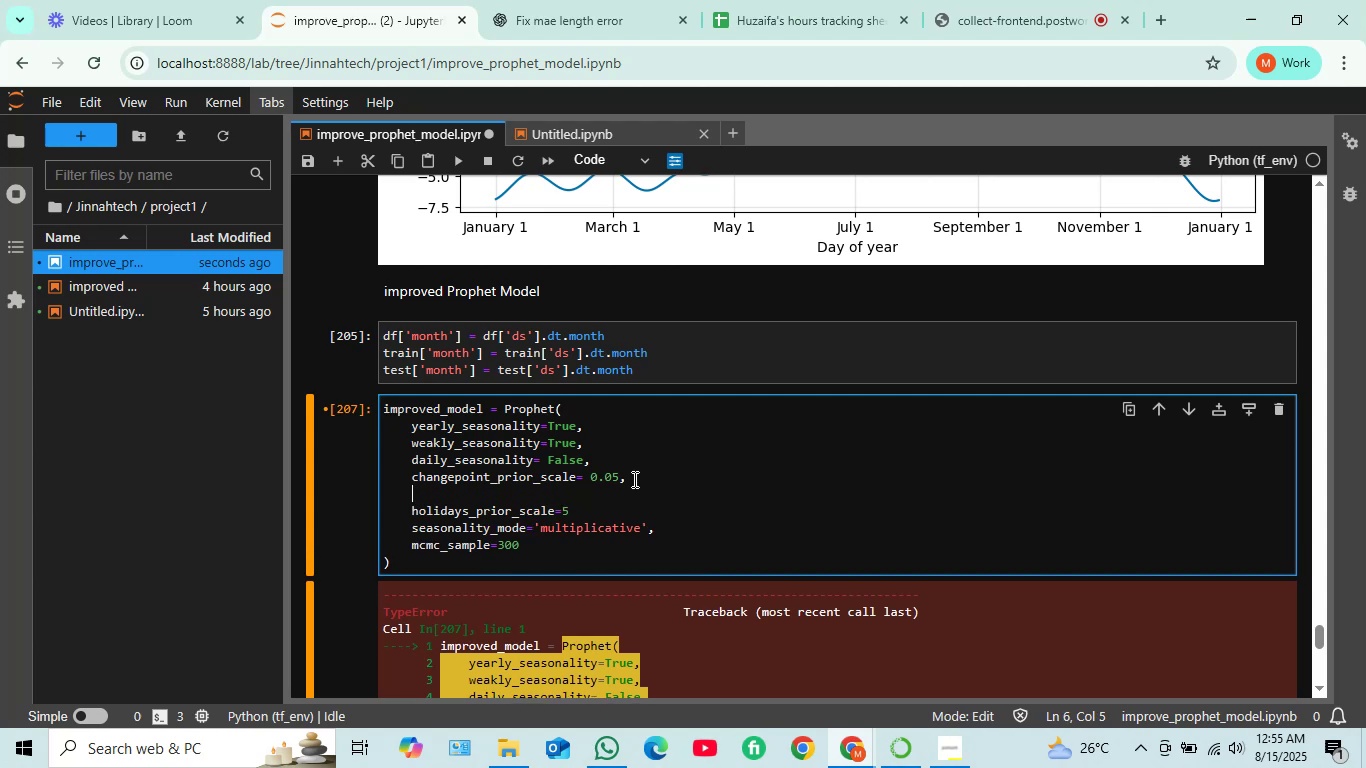 
type(seasonality_prior)
key(Tab)
 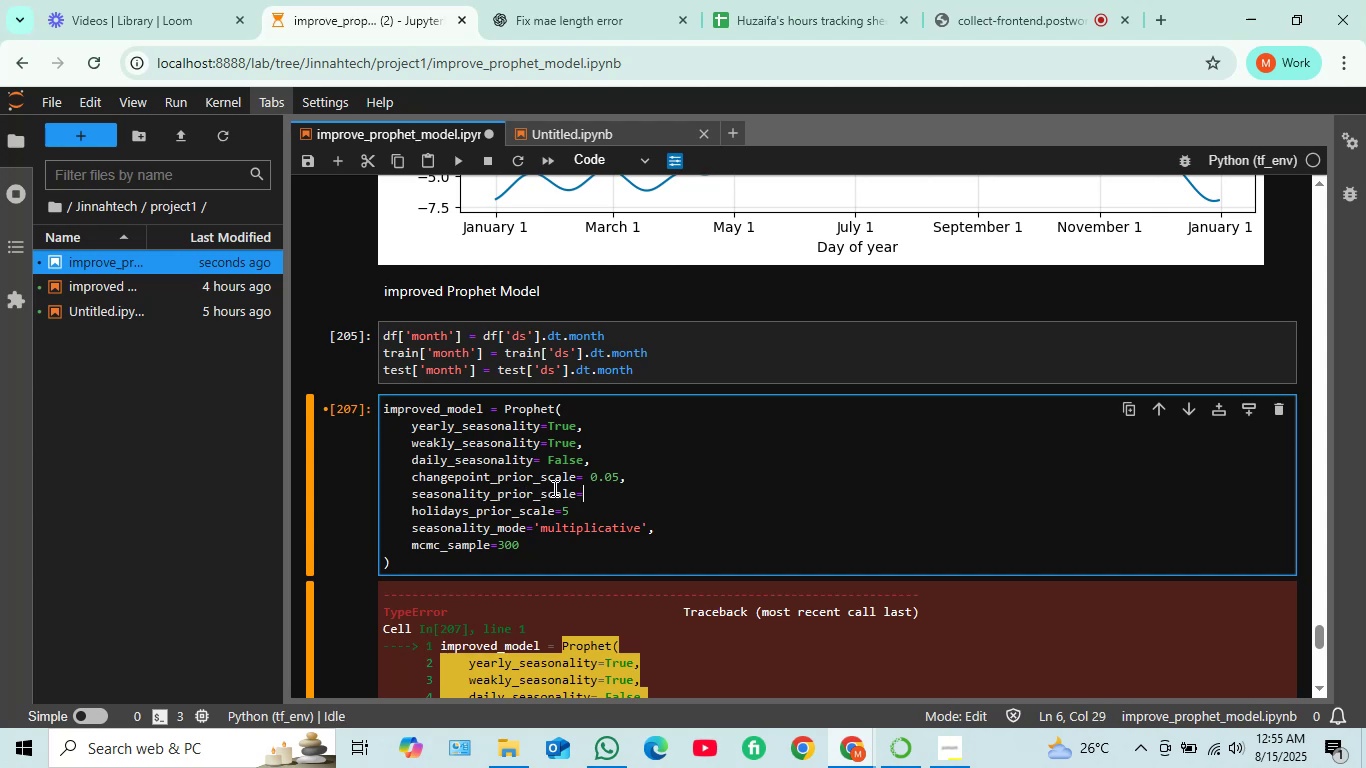 
type(=10,)
 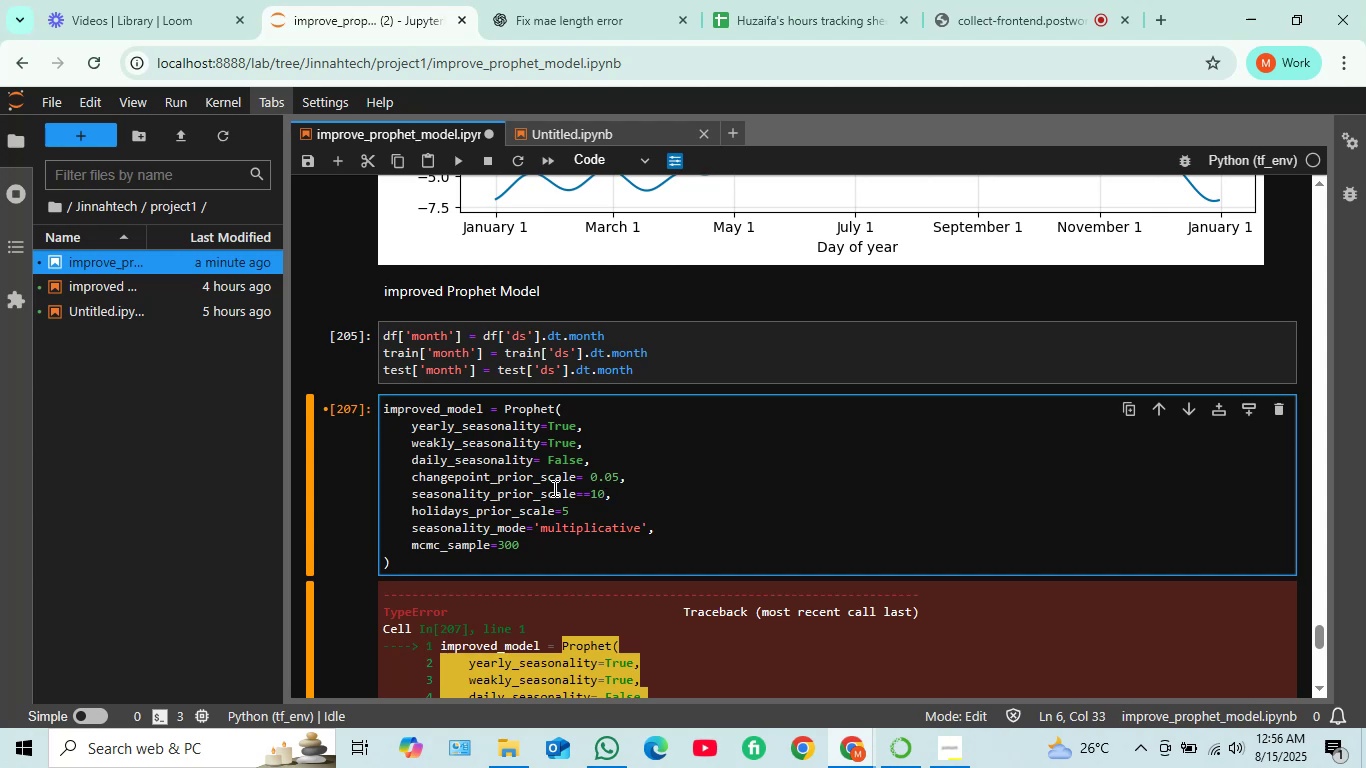 
key(ArrowDown)
 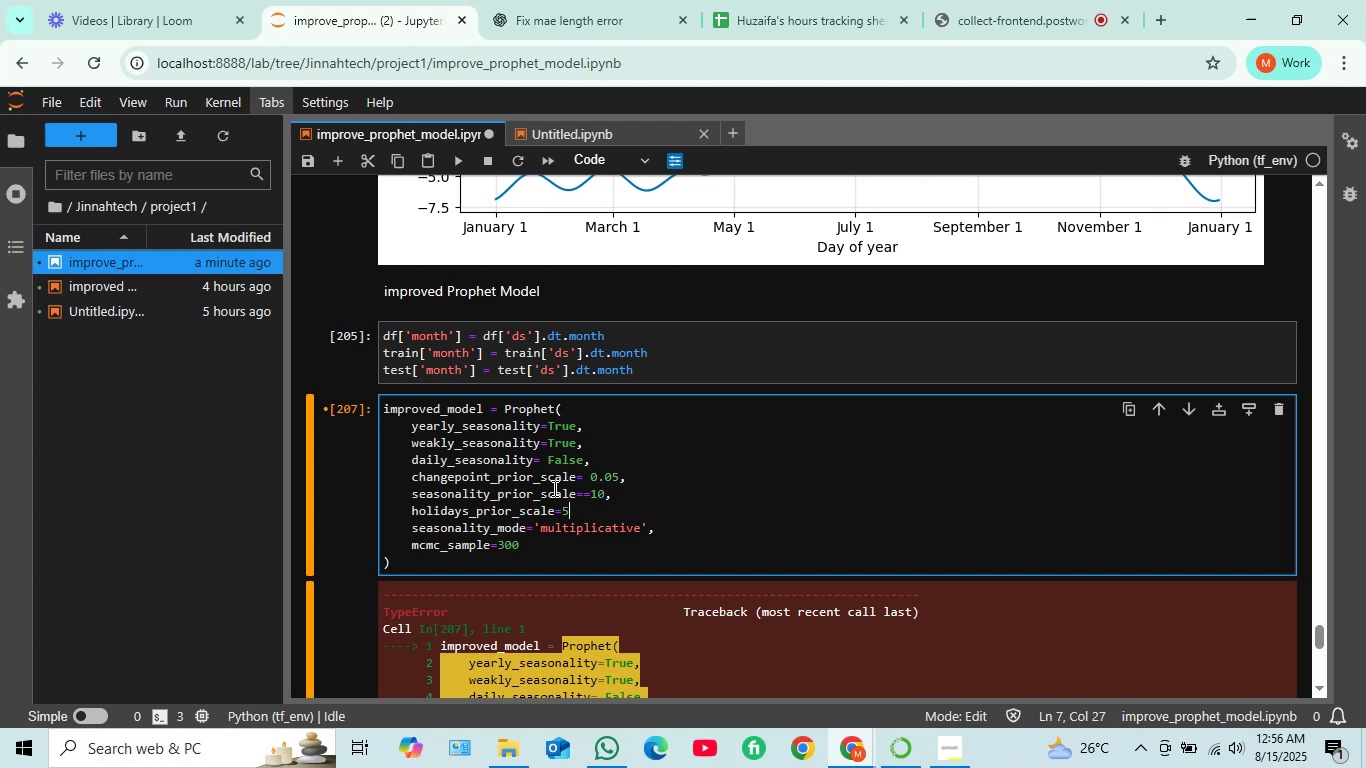 
key(Comma)
 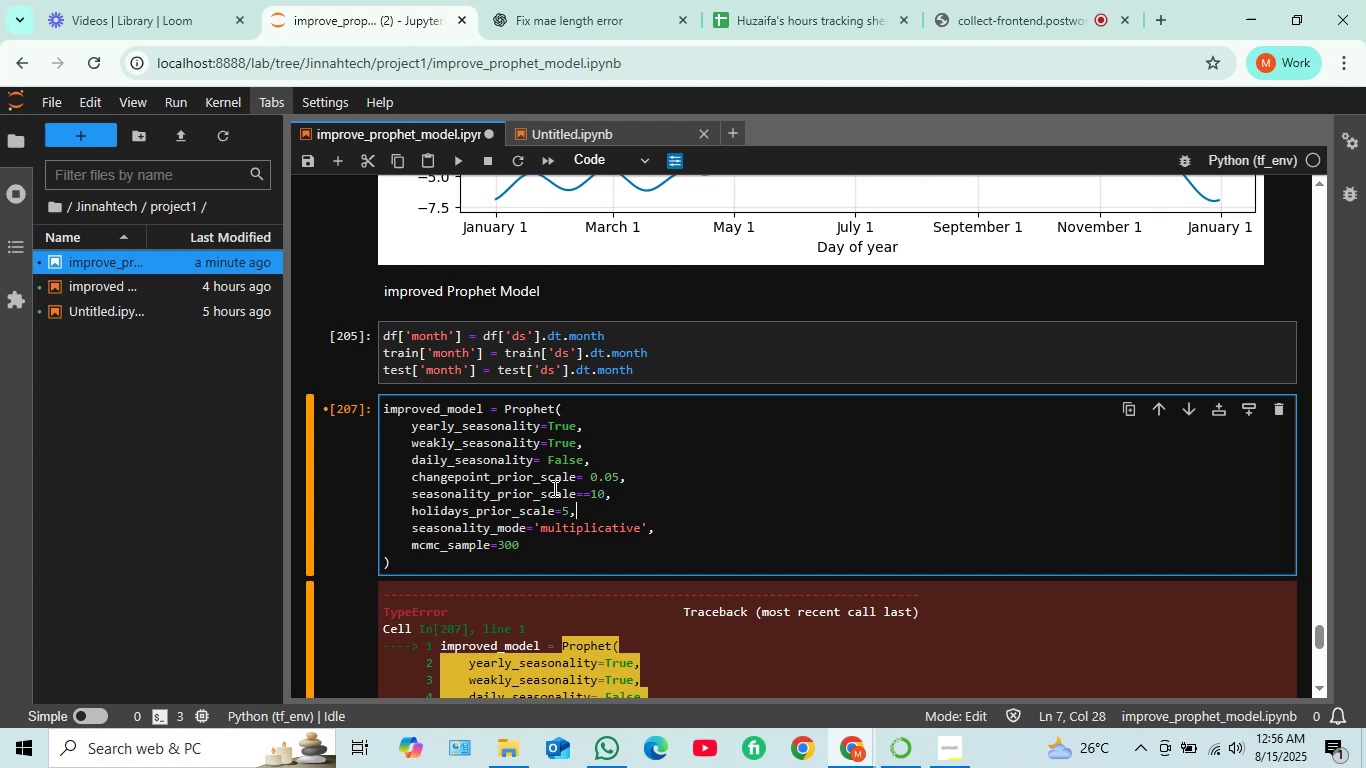 
key(ArrowUp)
 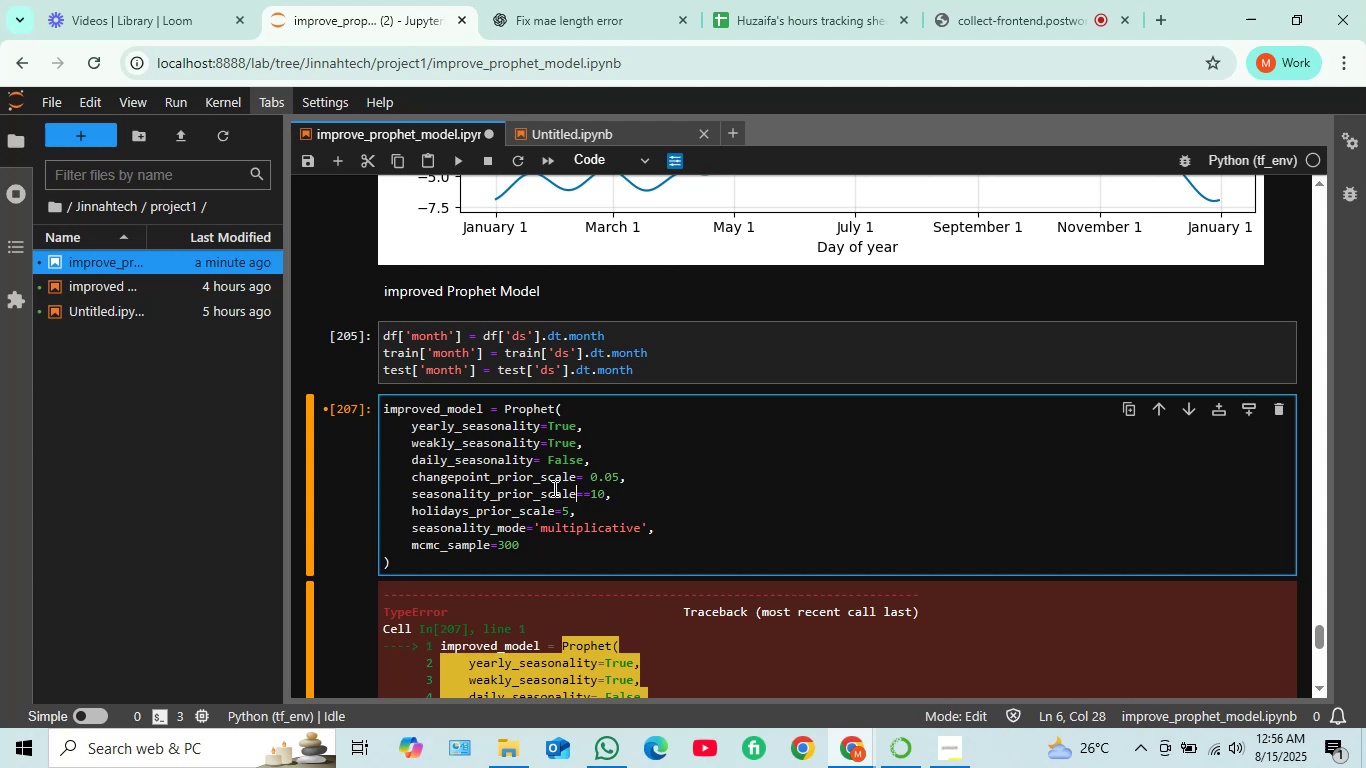 
key(Delete)
 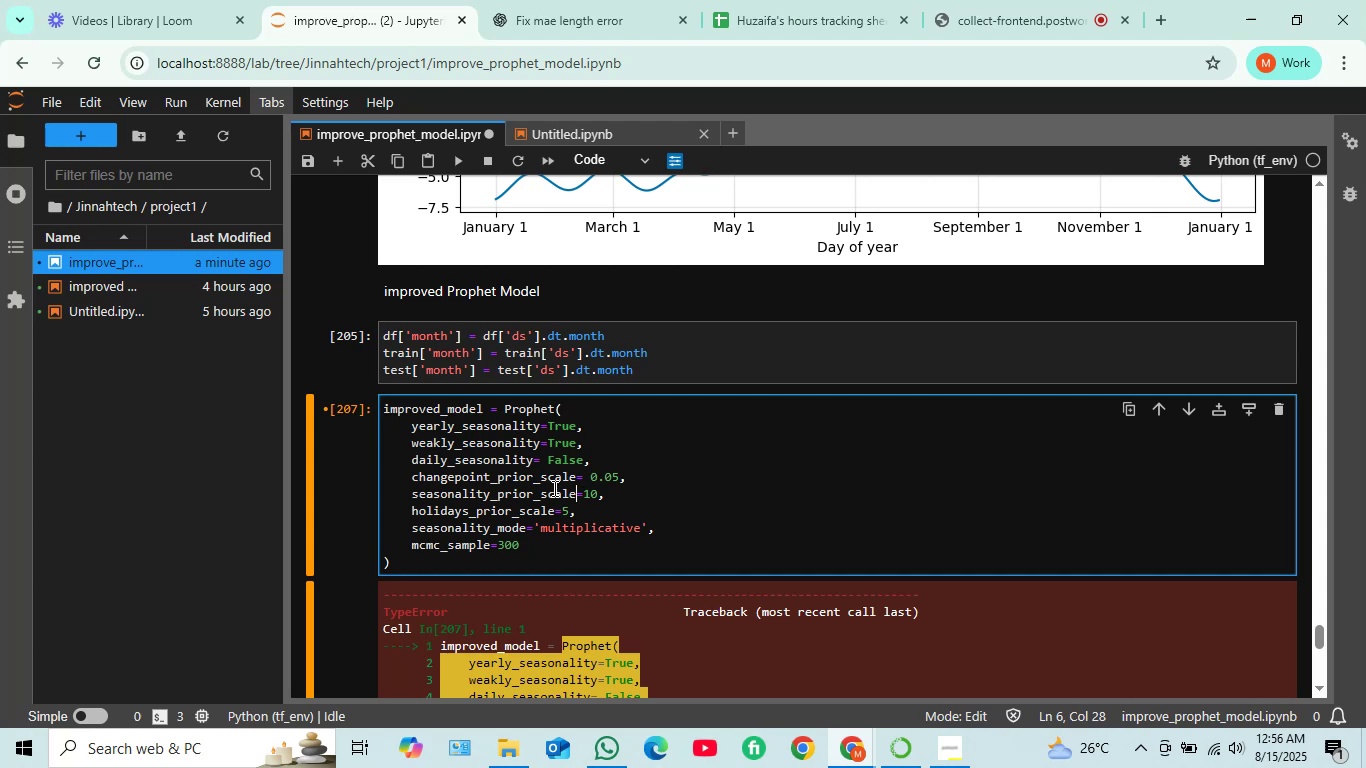 
wait(5.9)
 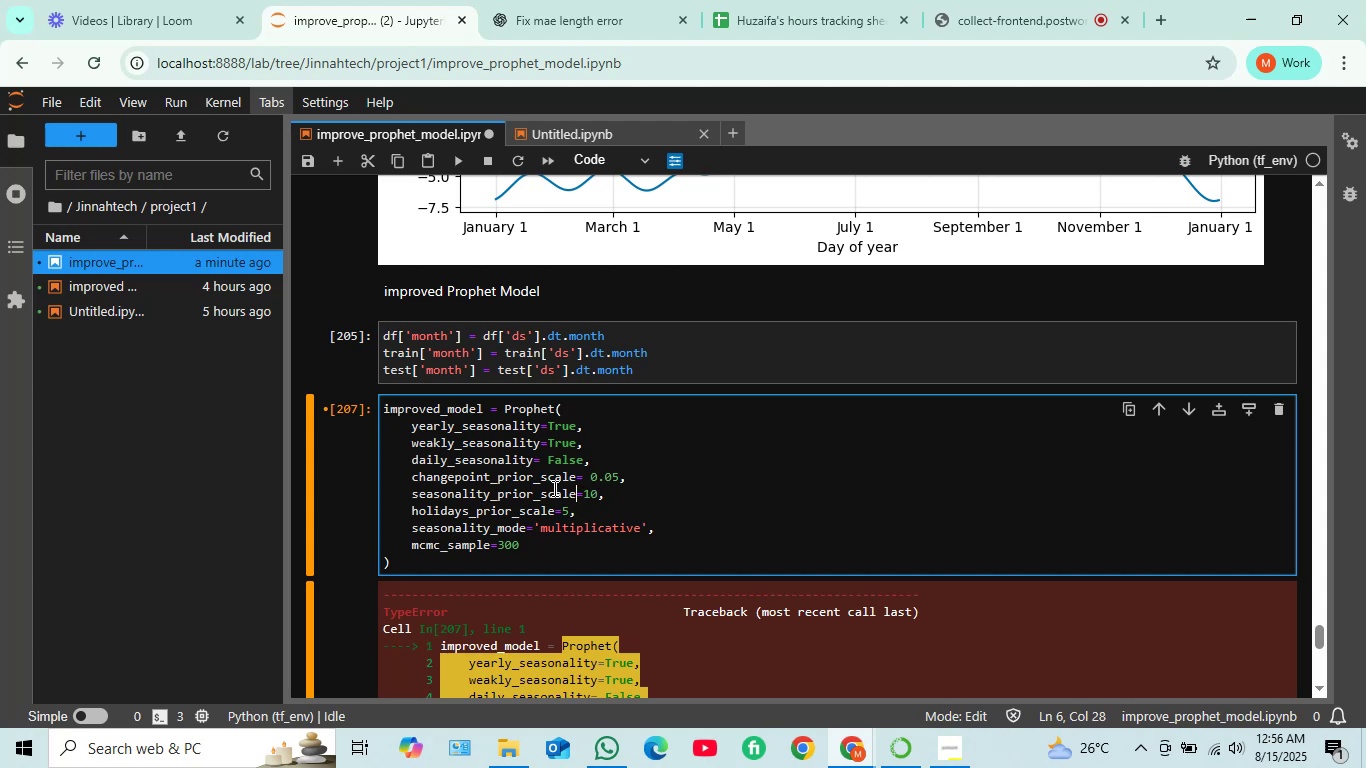 
key(Shift+Enter)
 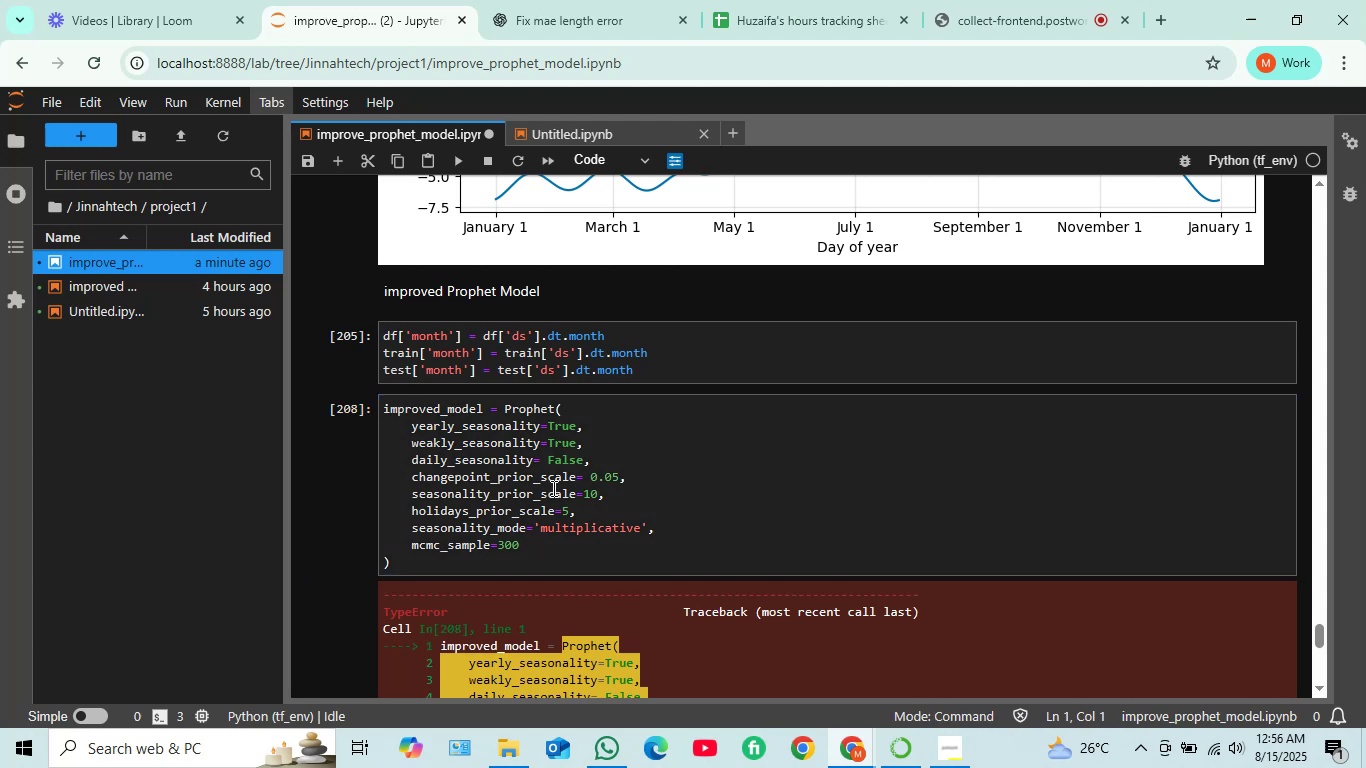 
scroll: coordinate [616, 508], scroll_direction: down, amount: 3.0
 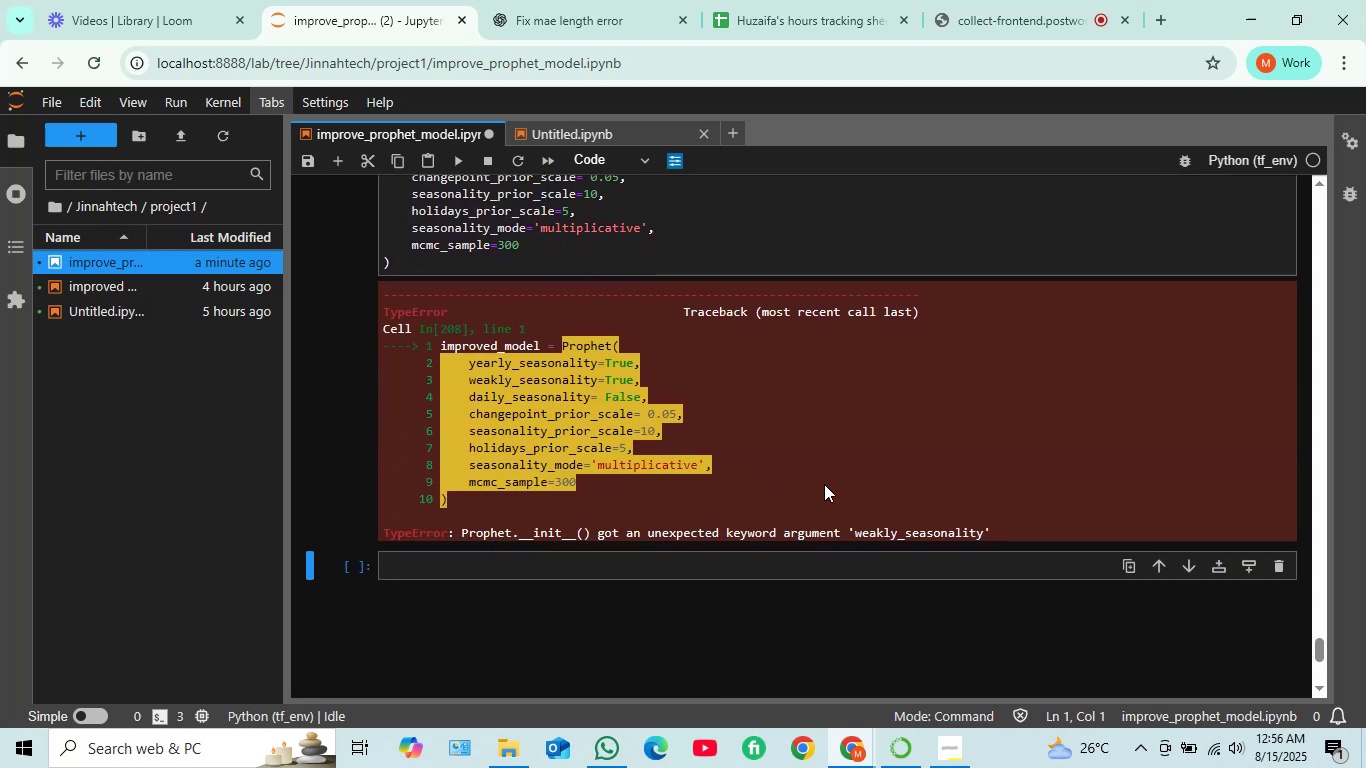 
scroll: coordinate [706, 447], scroll_direction: up, amount: 2.0
 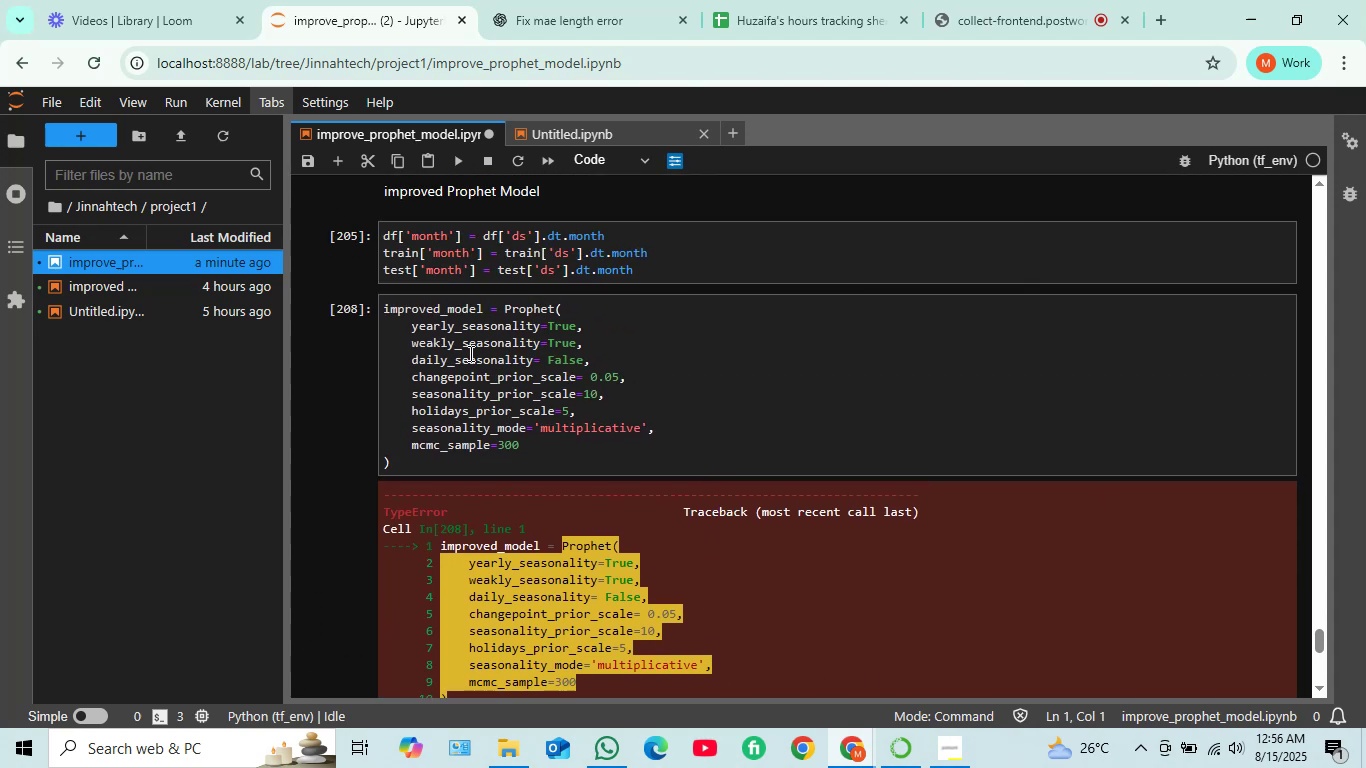 
left_click([432, 345])
 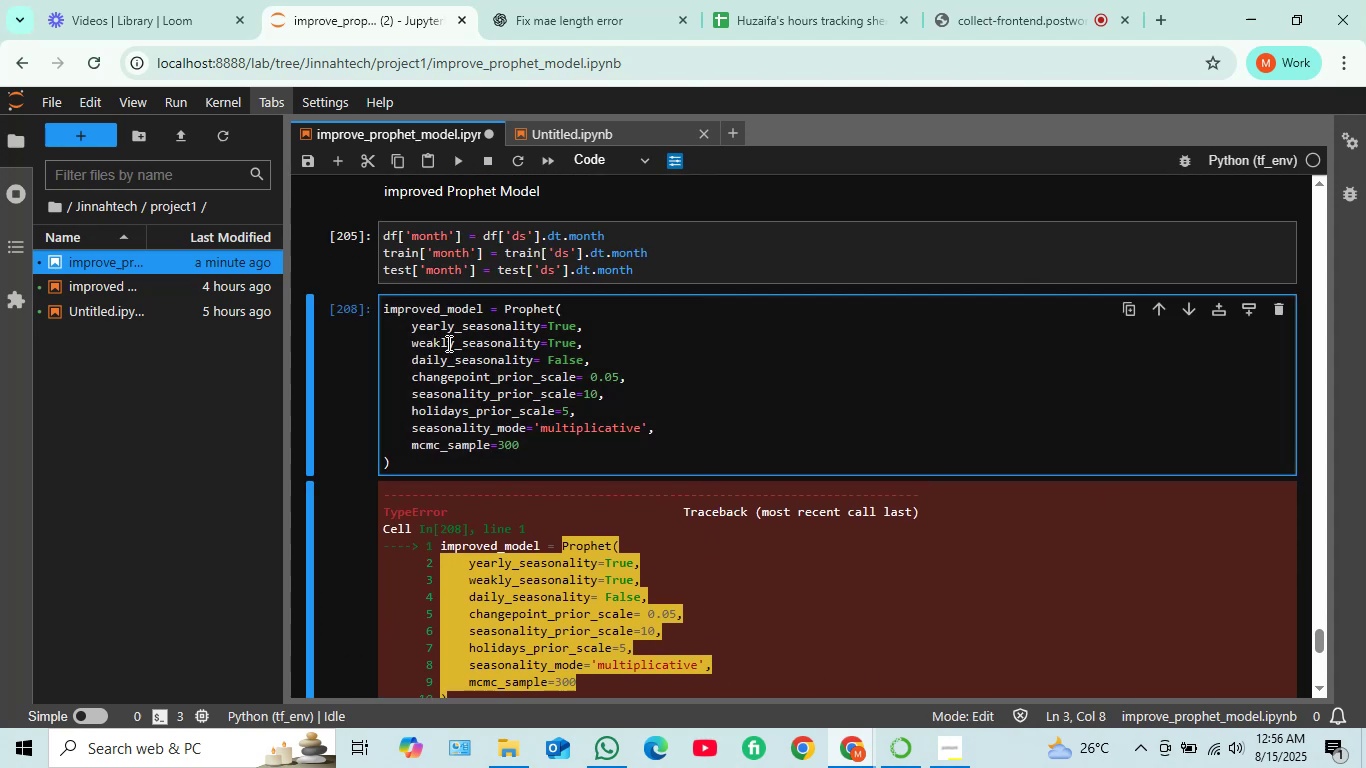 
key(Backspace)
 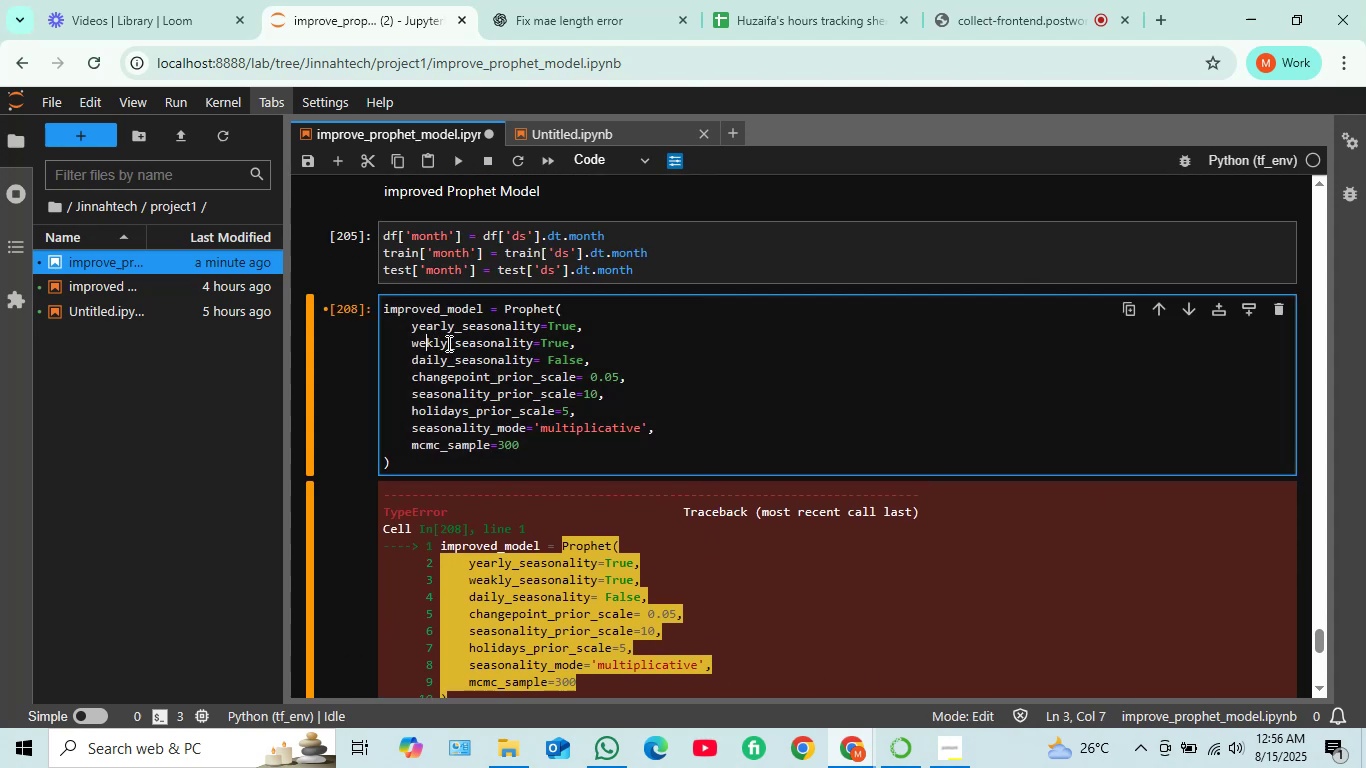 
key(E)
 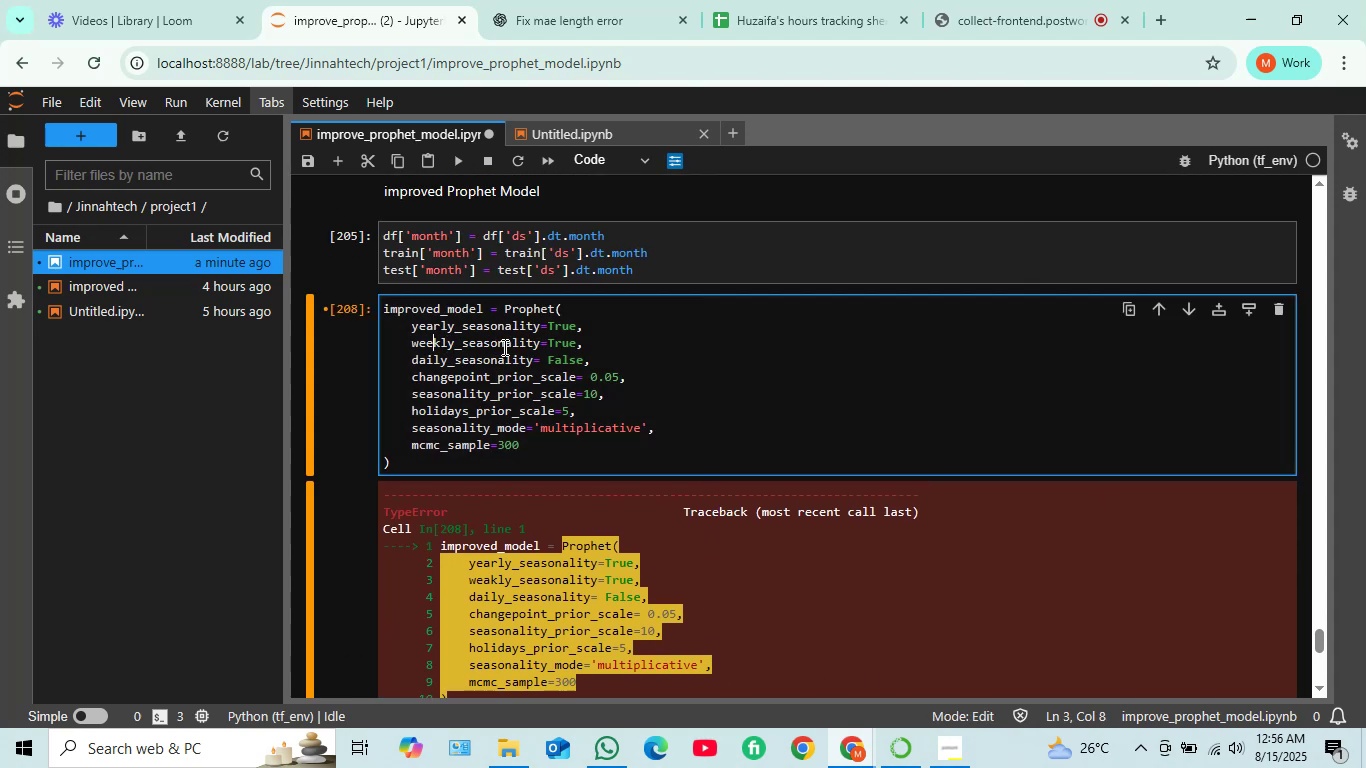 
key(Shift+ShiftRight)
 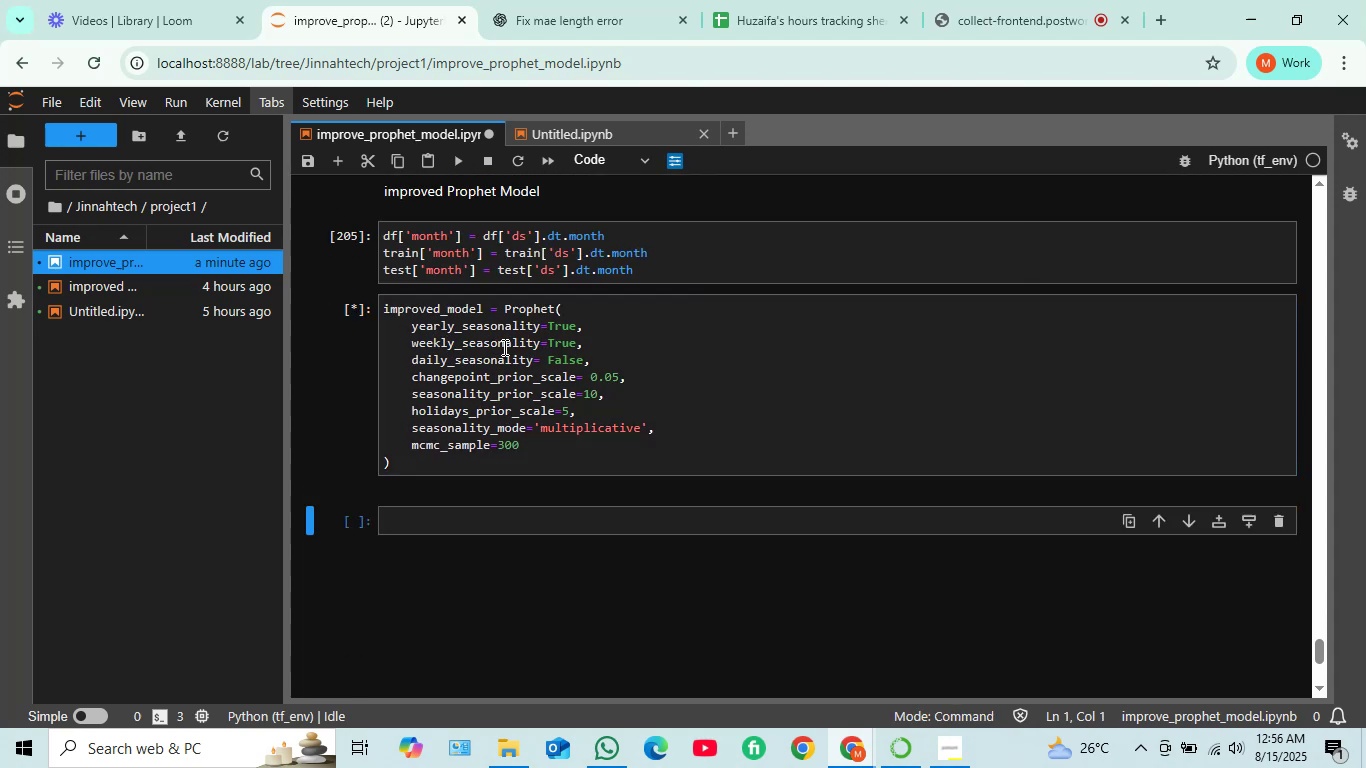 
key(Shift+Enter)
 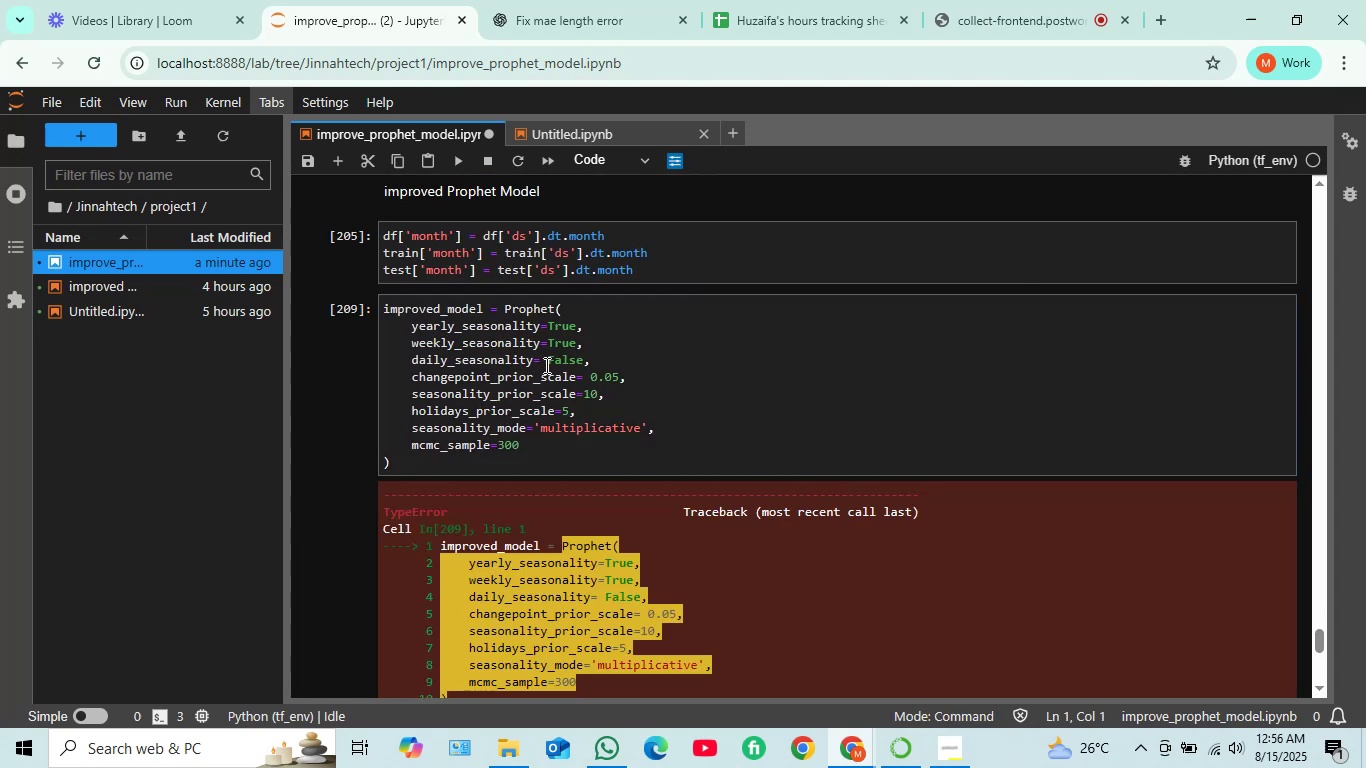 
scroll: coordinate [547, 367], scroll_direction: down, amount: 3.0
 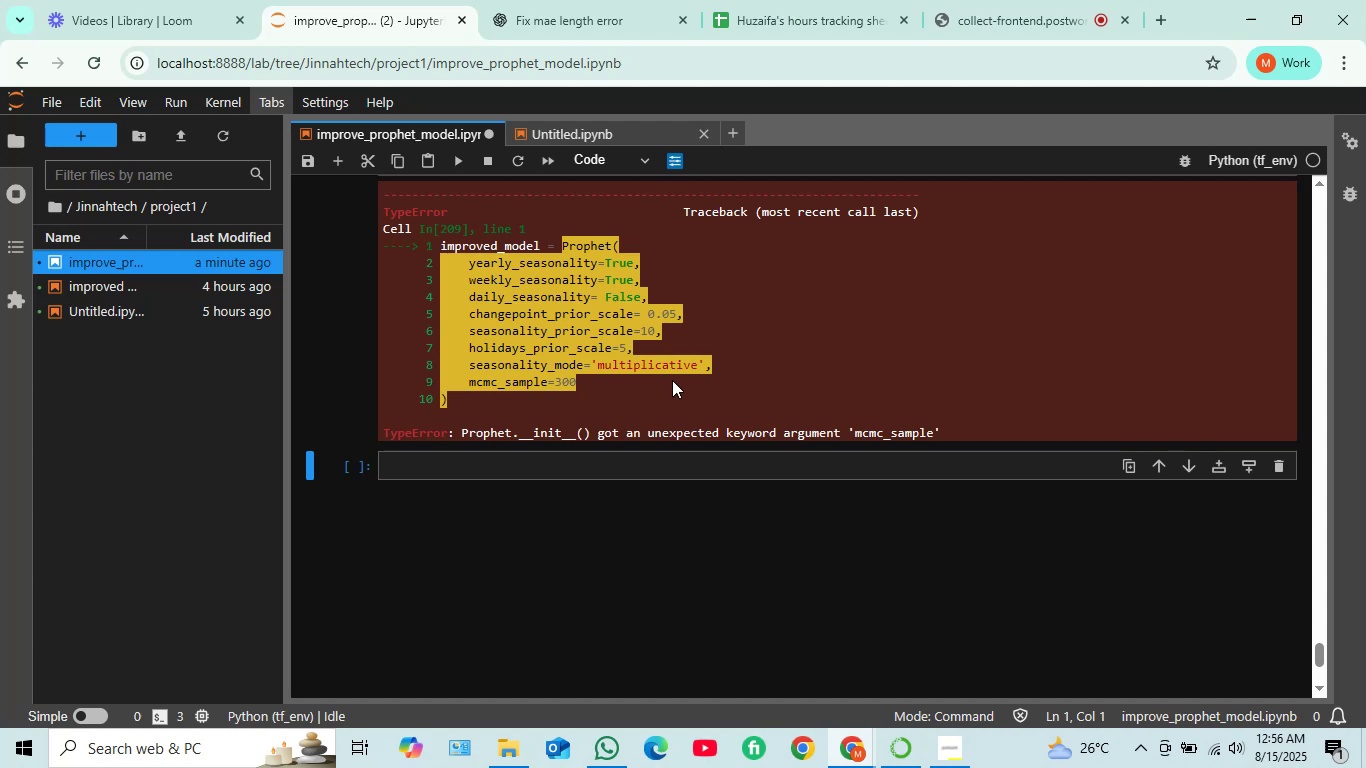 
scroll: coordinate [672, 378], scroll_direction: up, amount: 1.0
 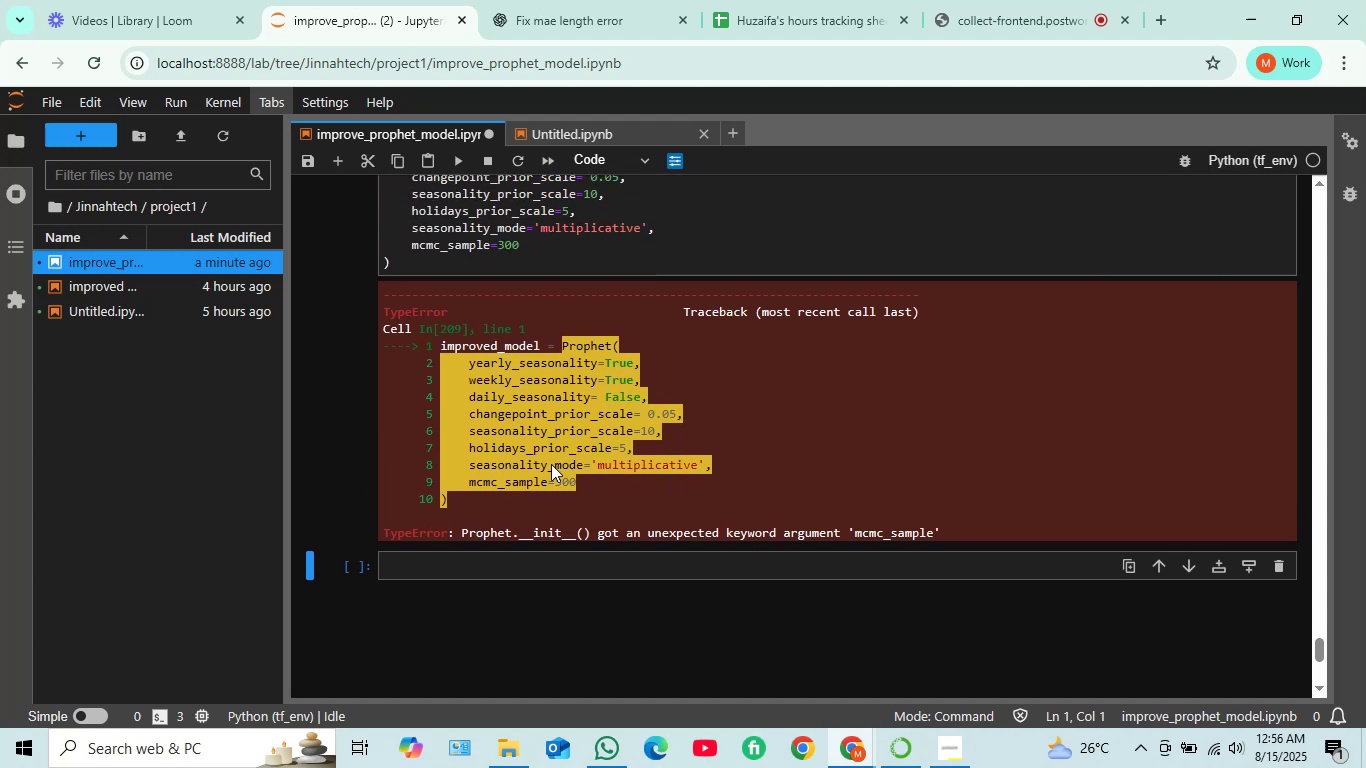 
wait(7.03)
 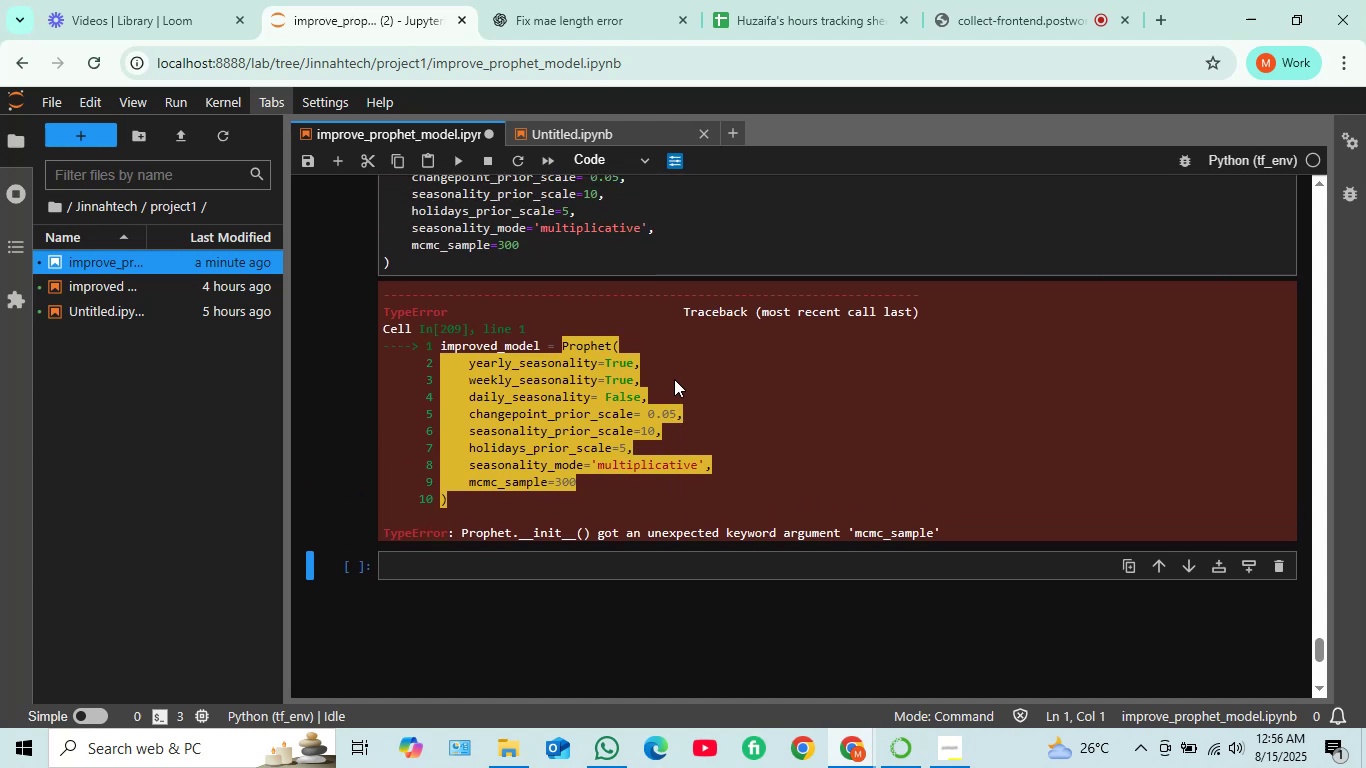 
left_click([493, 242])
 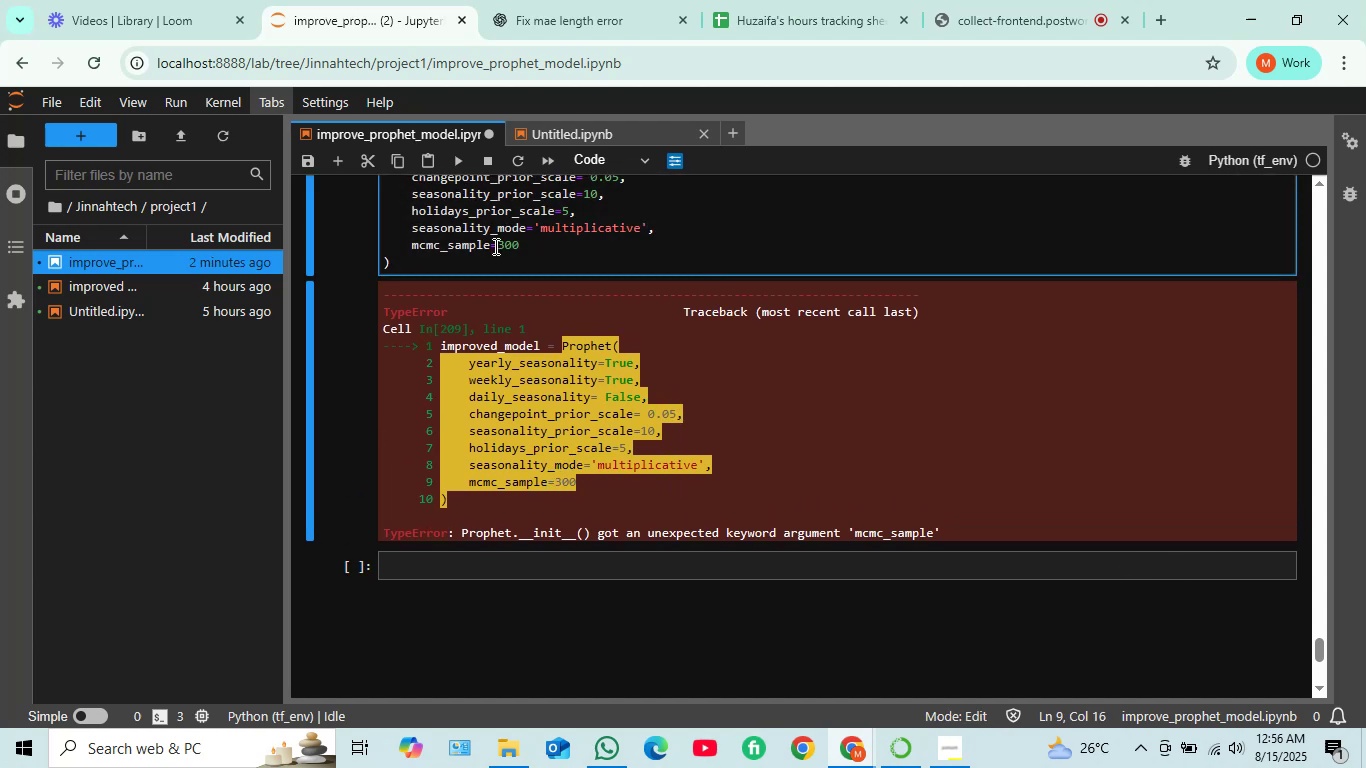 
key(S)
 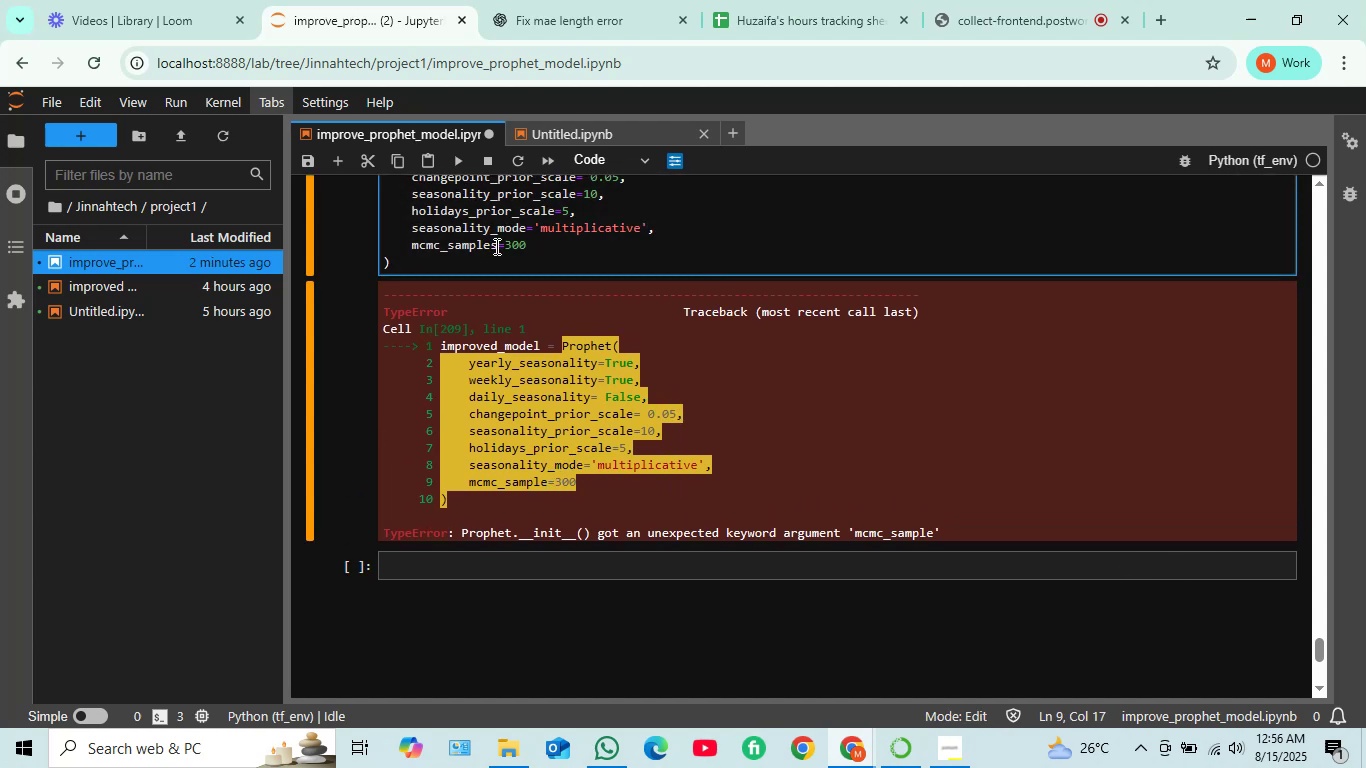 
key(Shift+ShiftRight)
 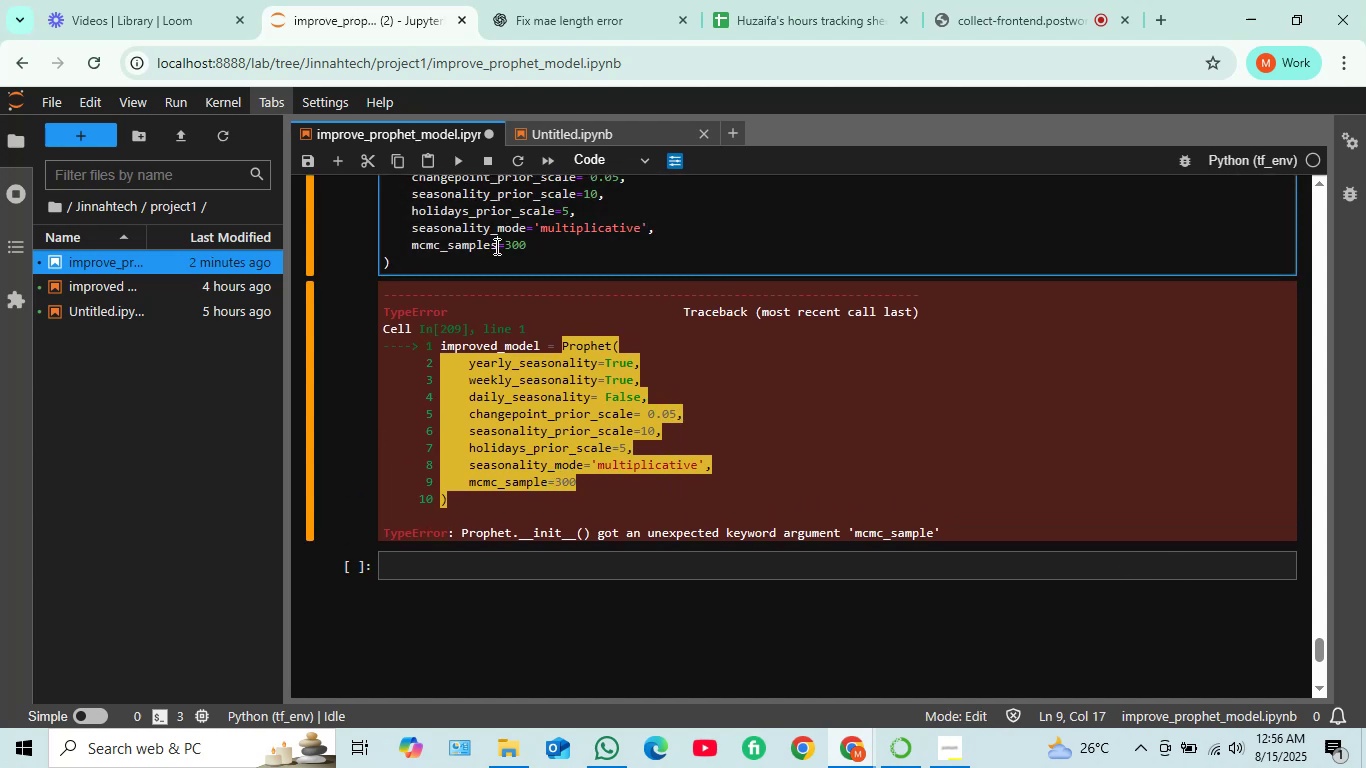 
key(Shift+Enter)
 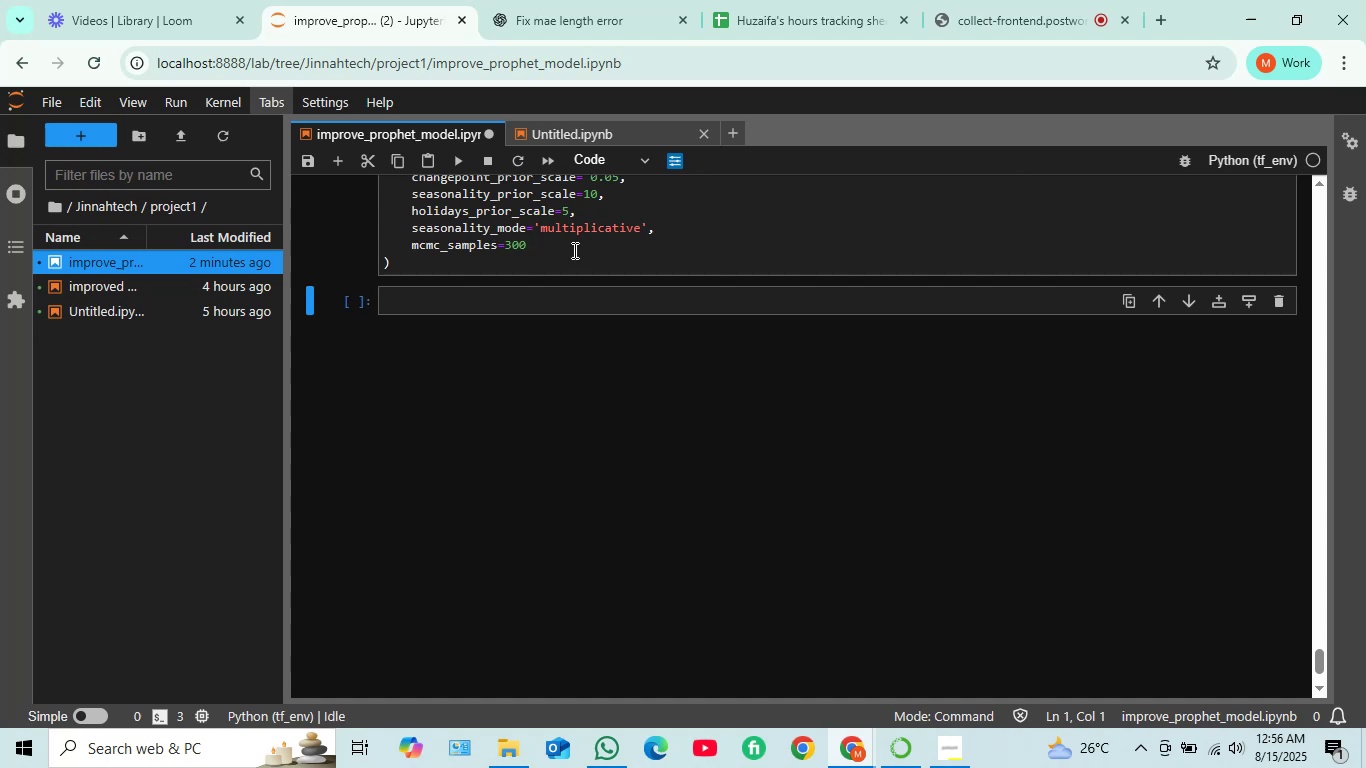 
scroll: coordinate [573, 250], scroll_direction: up, amount: 1.0
 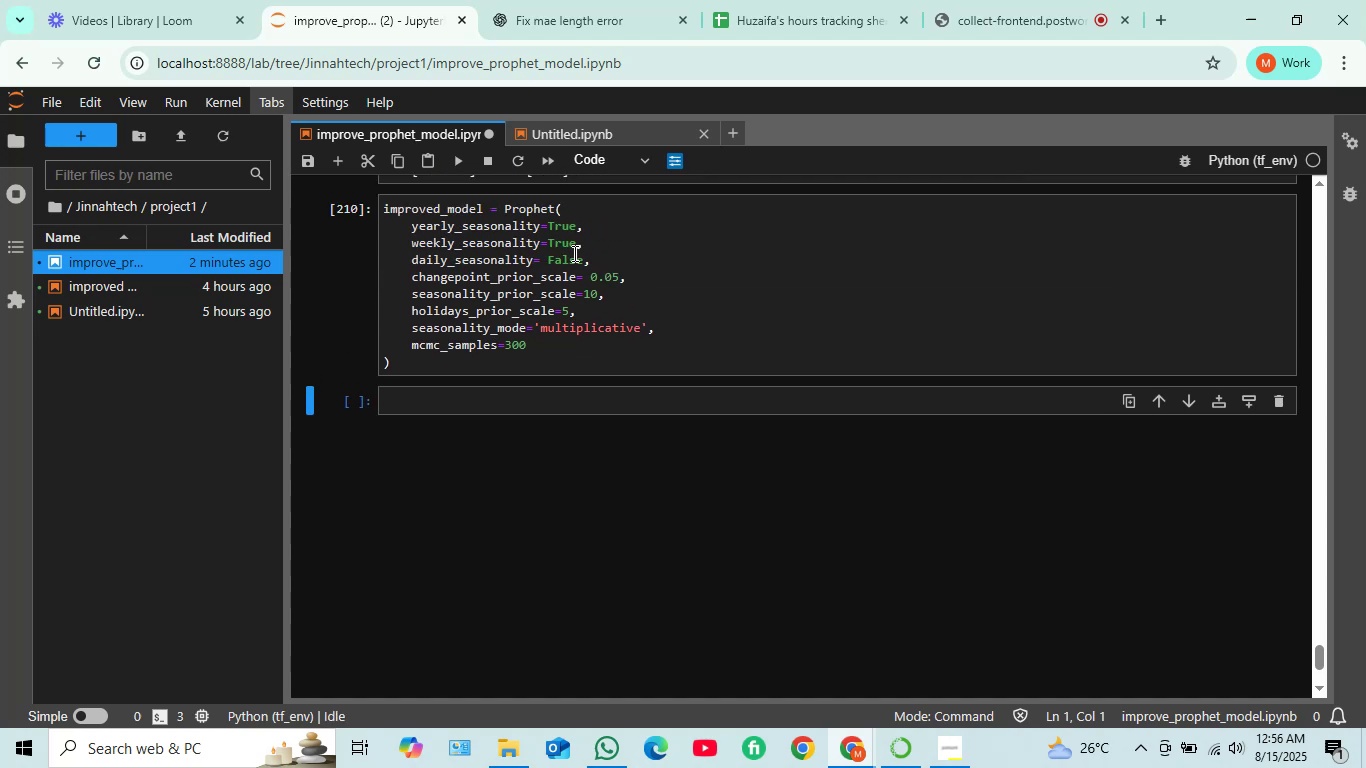 
wait(10.66)
 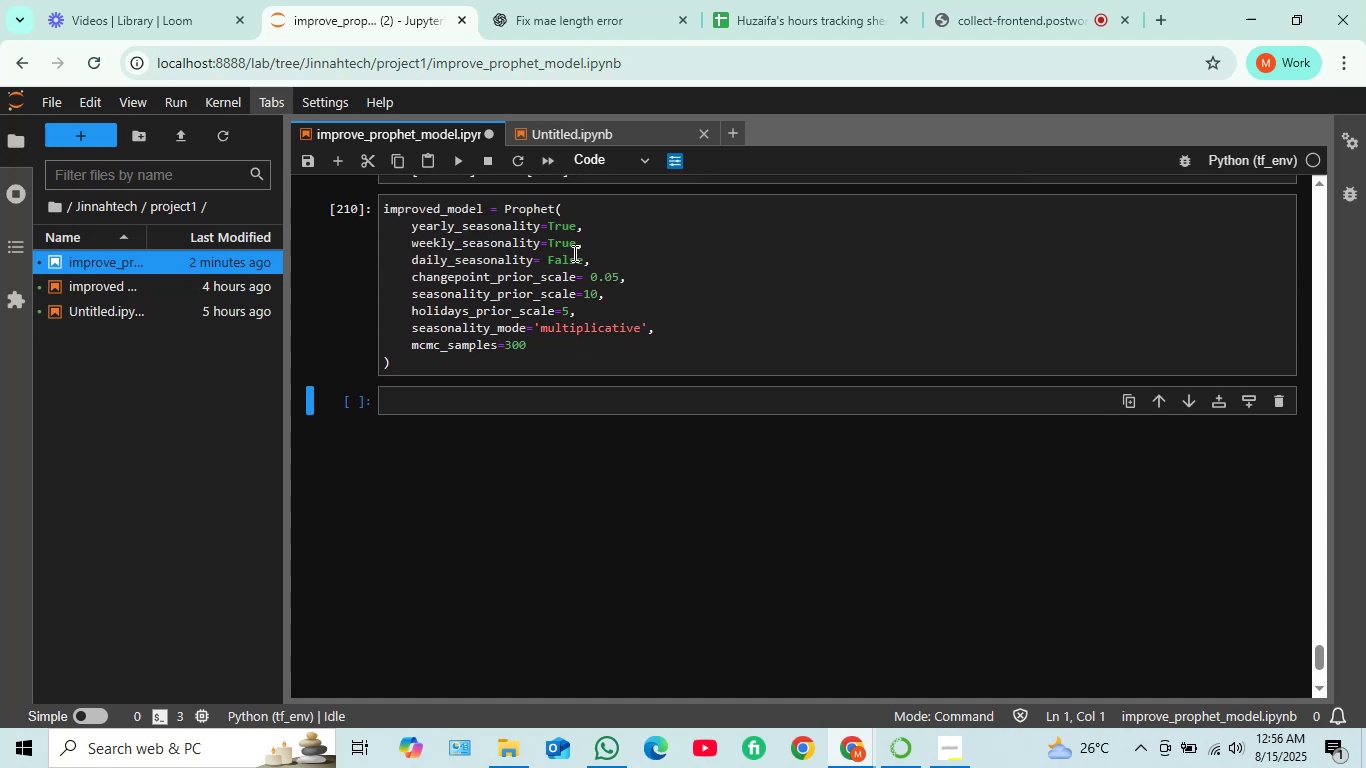 
scroll: coordinate [453, 425], scroll_direction: up, amount: 3.0
 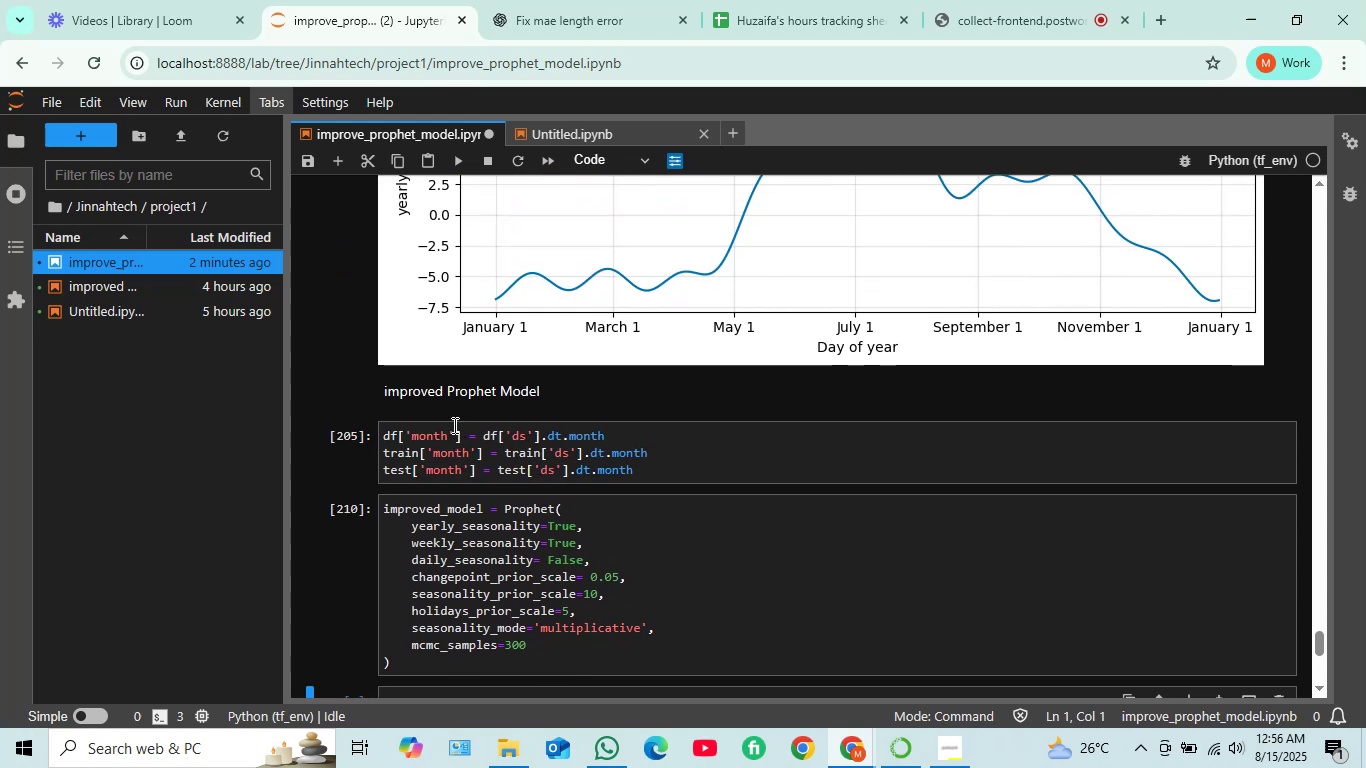 
scroll: coordinate [453, 425], scroll_direction: down, amount: 2.0
 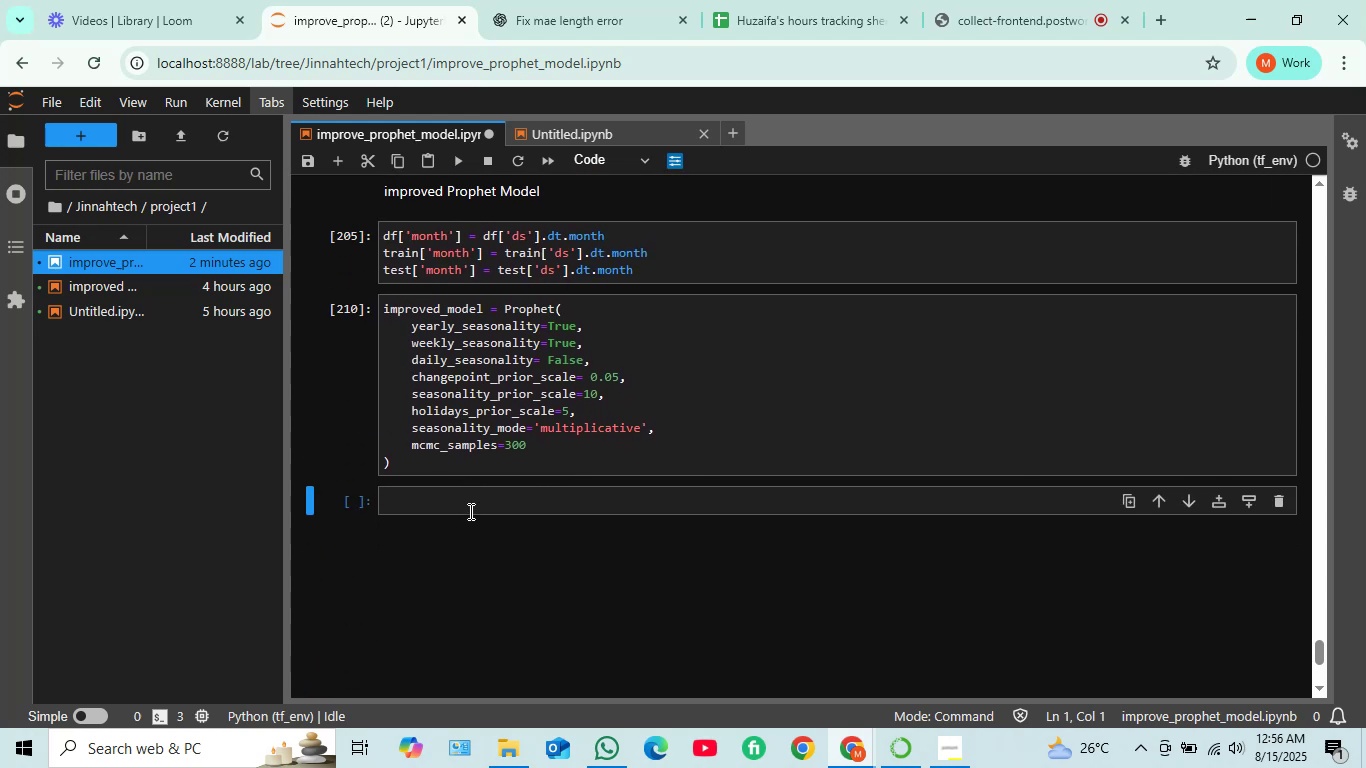 
left_click([468, 508])
 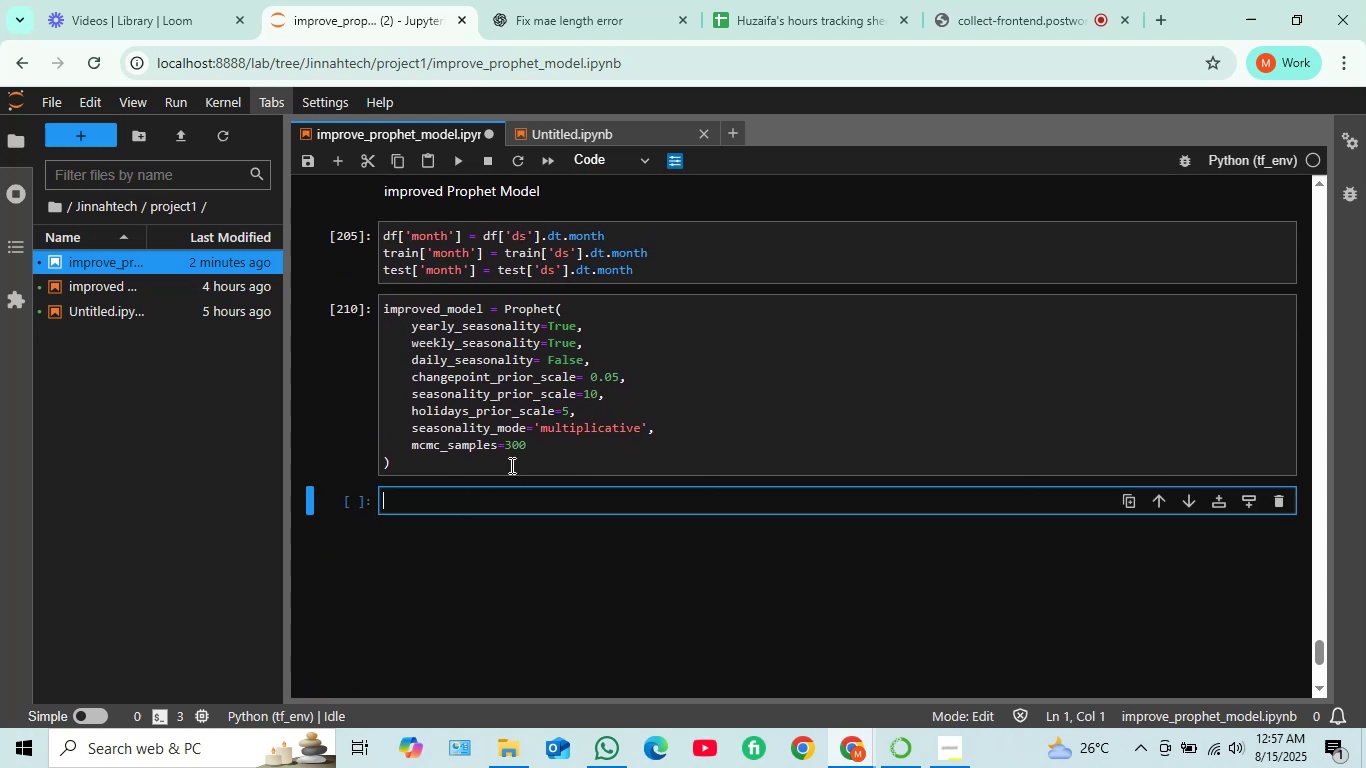 
wait(9.5)
 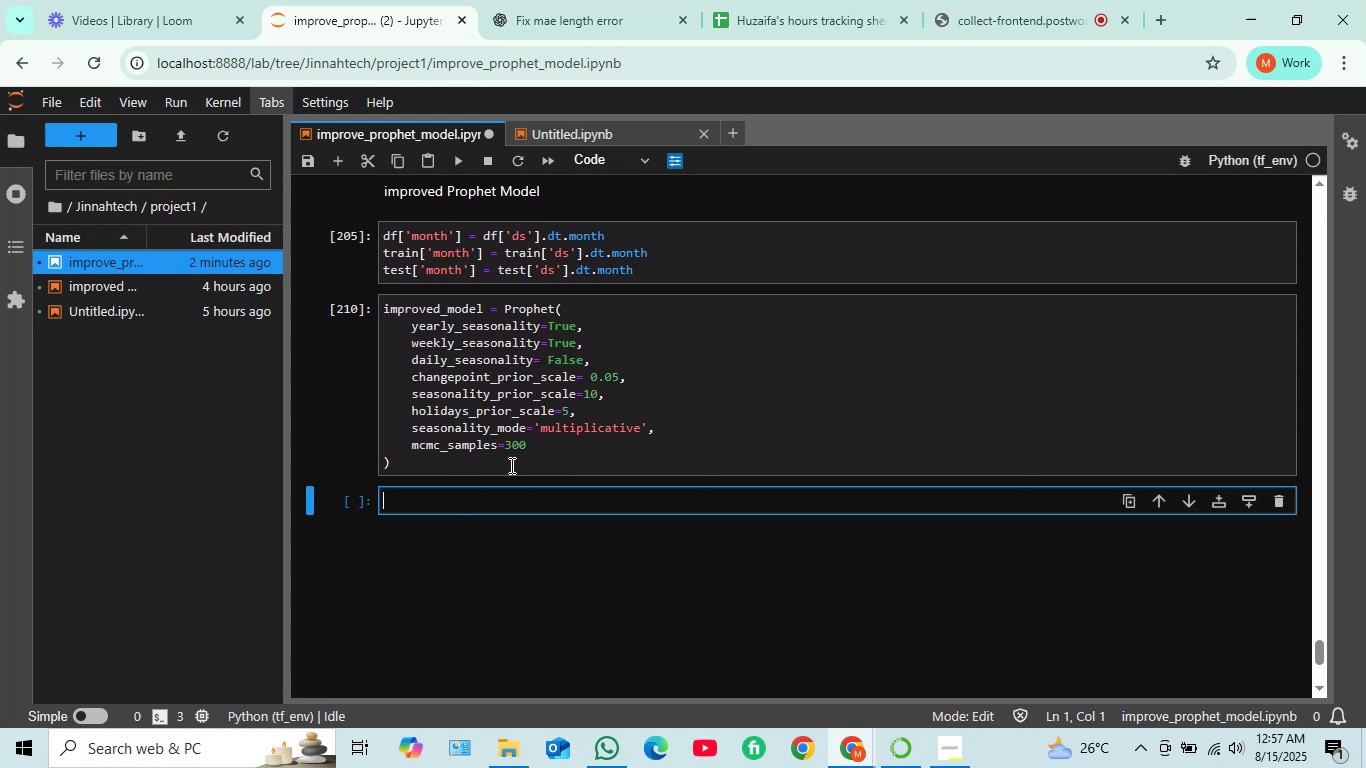 
left_click([642, 163])
 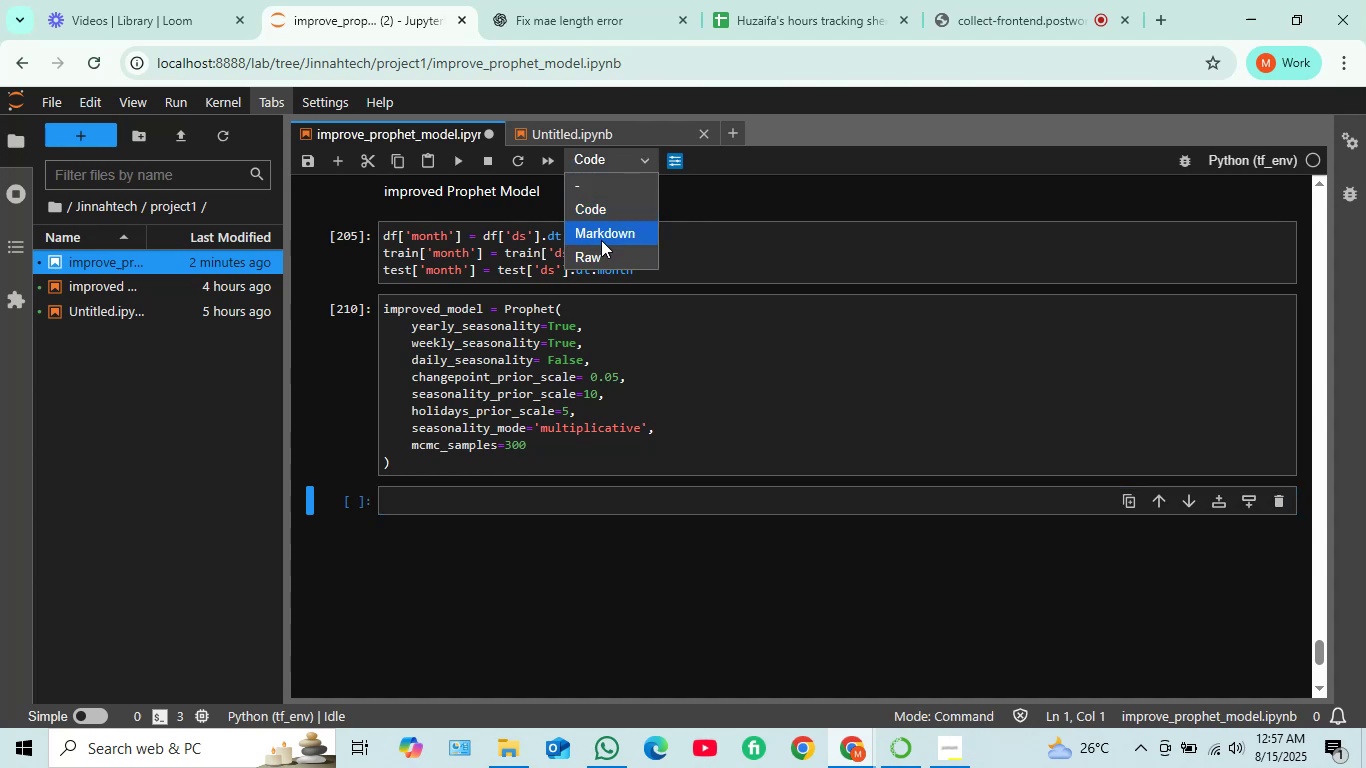 
left_click([601, 240])
 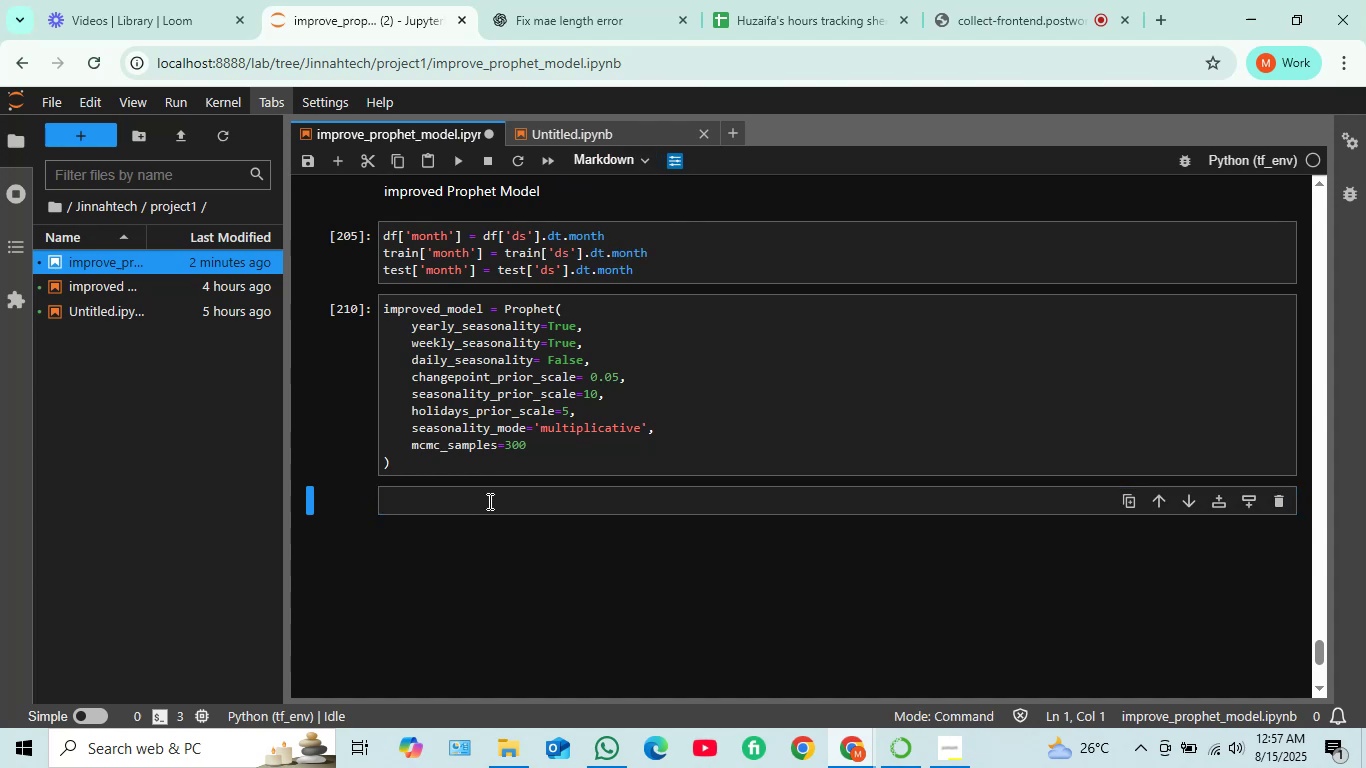 
left_click([488, 501])
 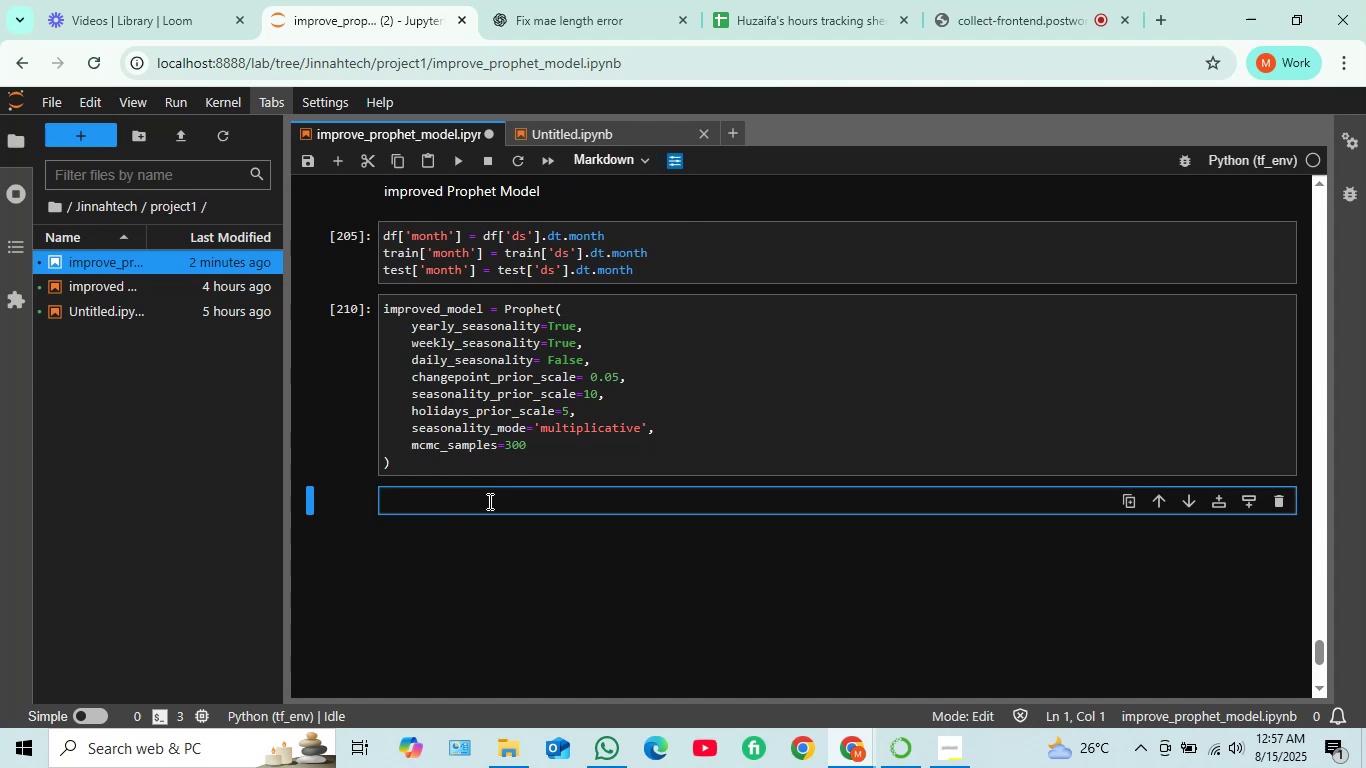 
type(adding Feature)
 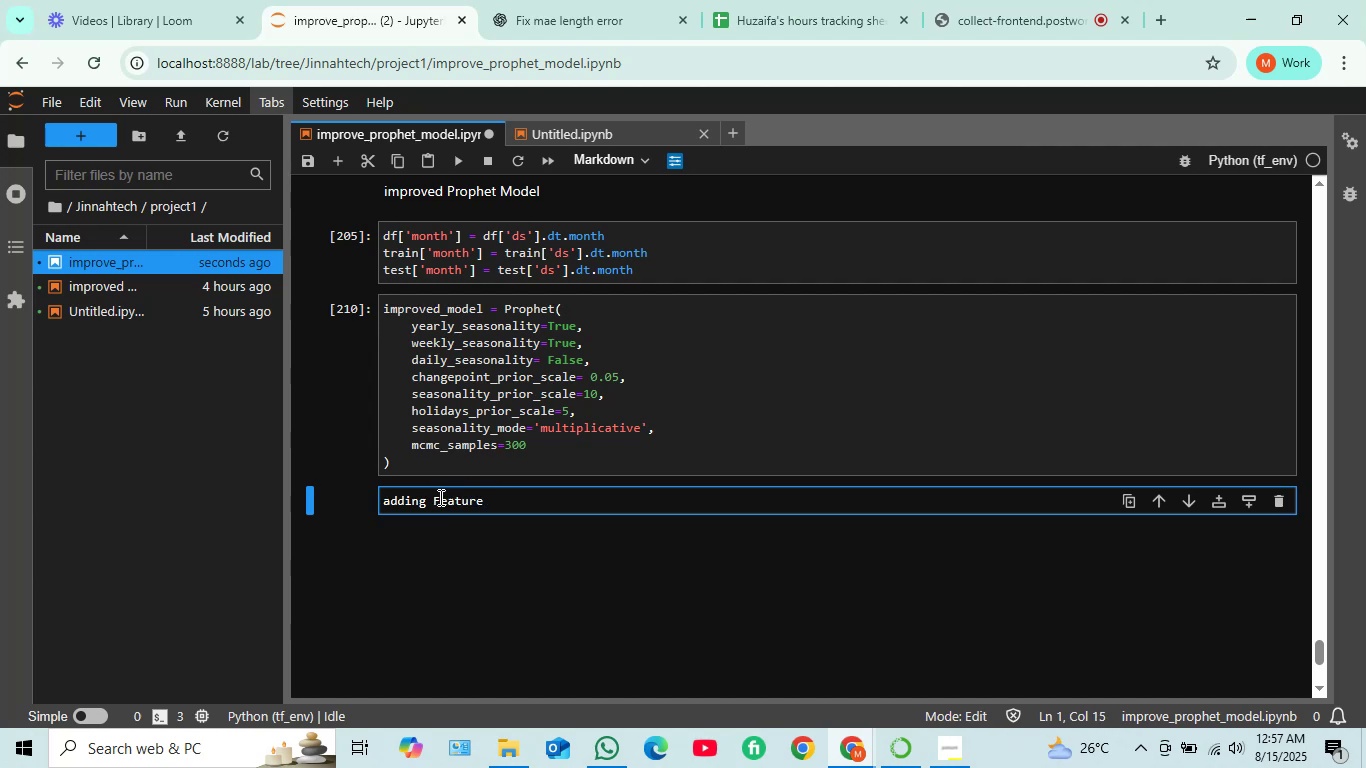 
left_click([393, 499])
 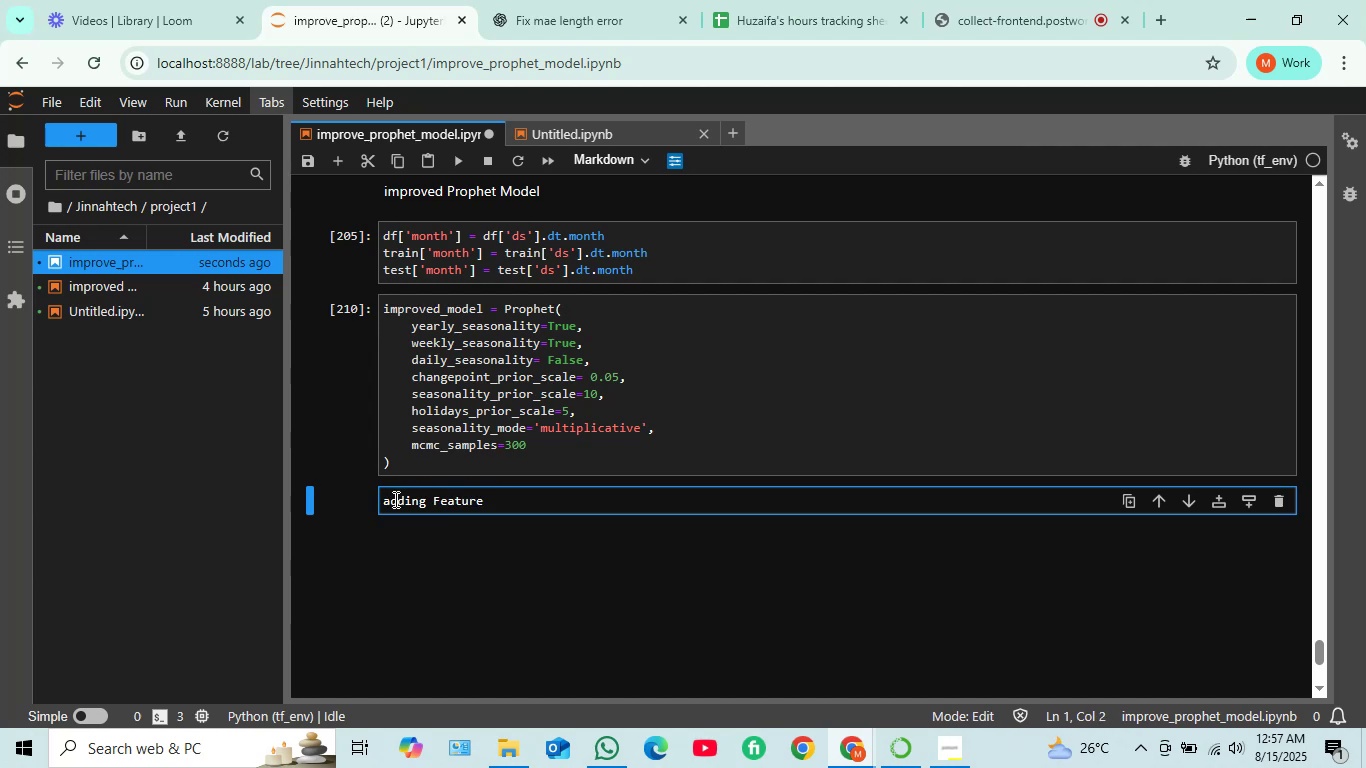 
key(Backspace)
 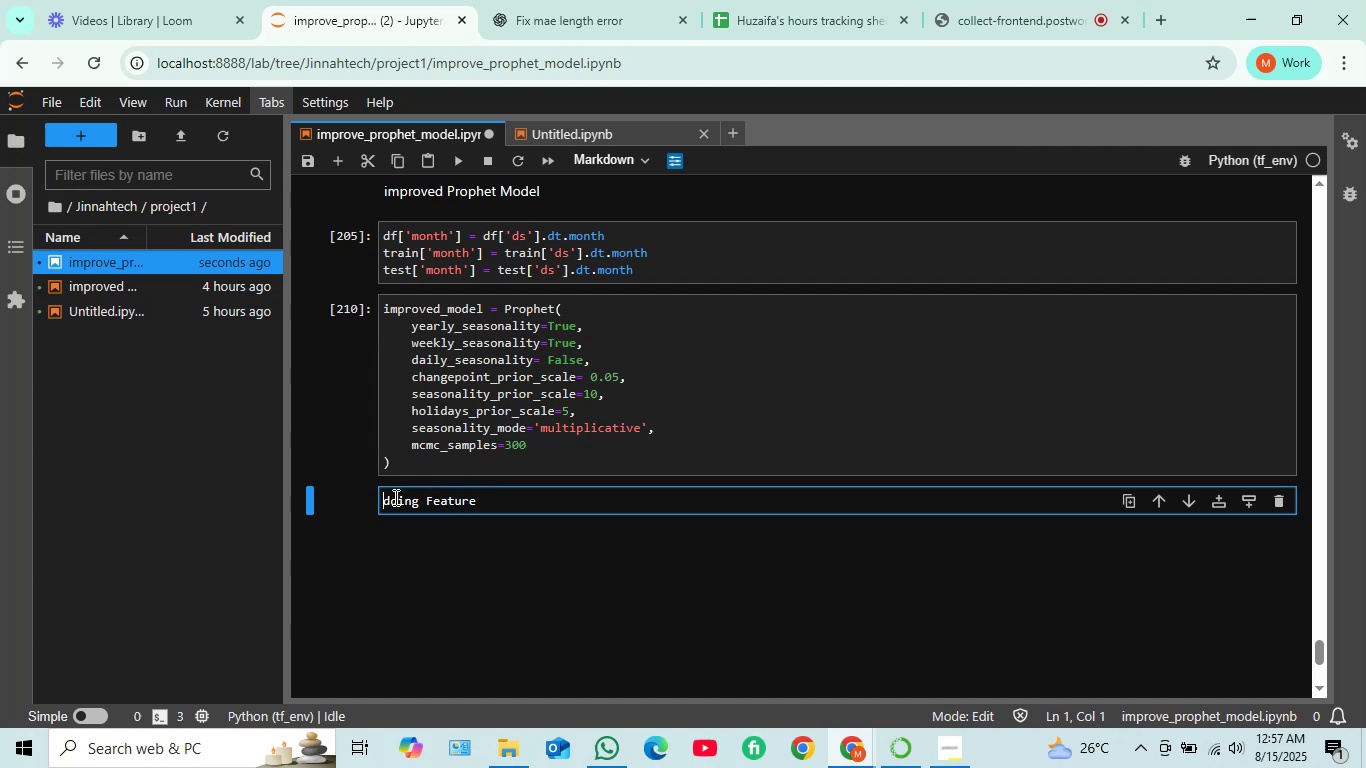 
key(Shift+A)
 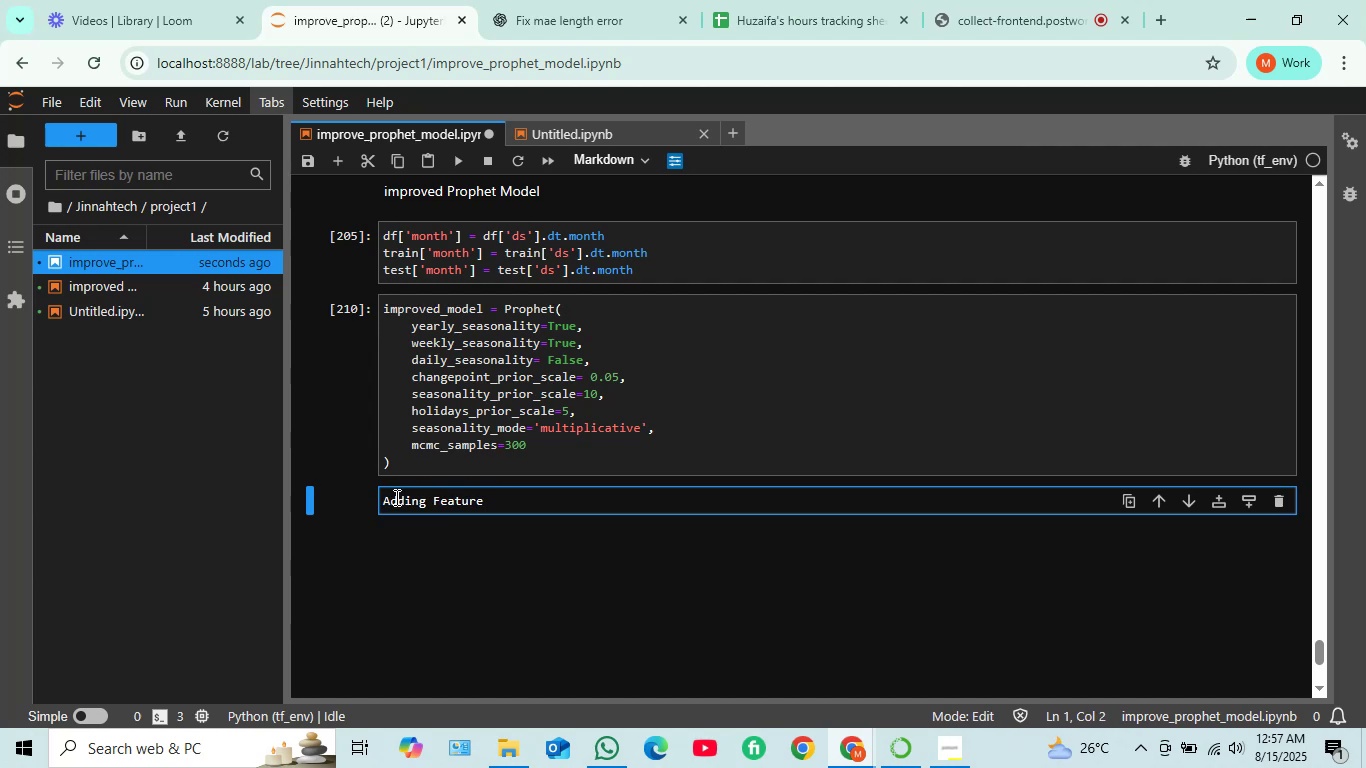 
key(Enter)
 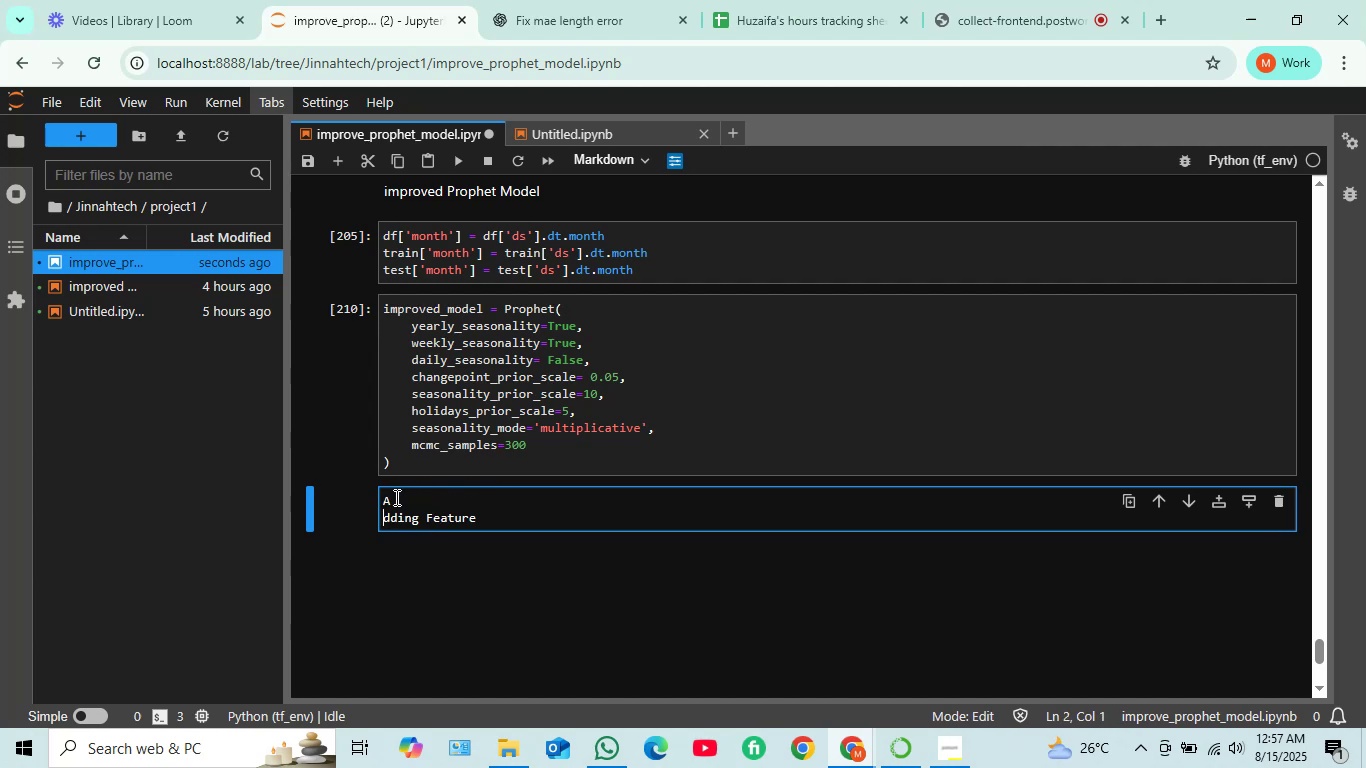 
key(Backspace)
 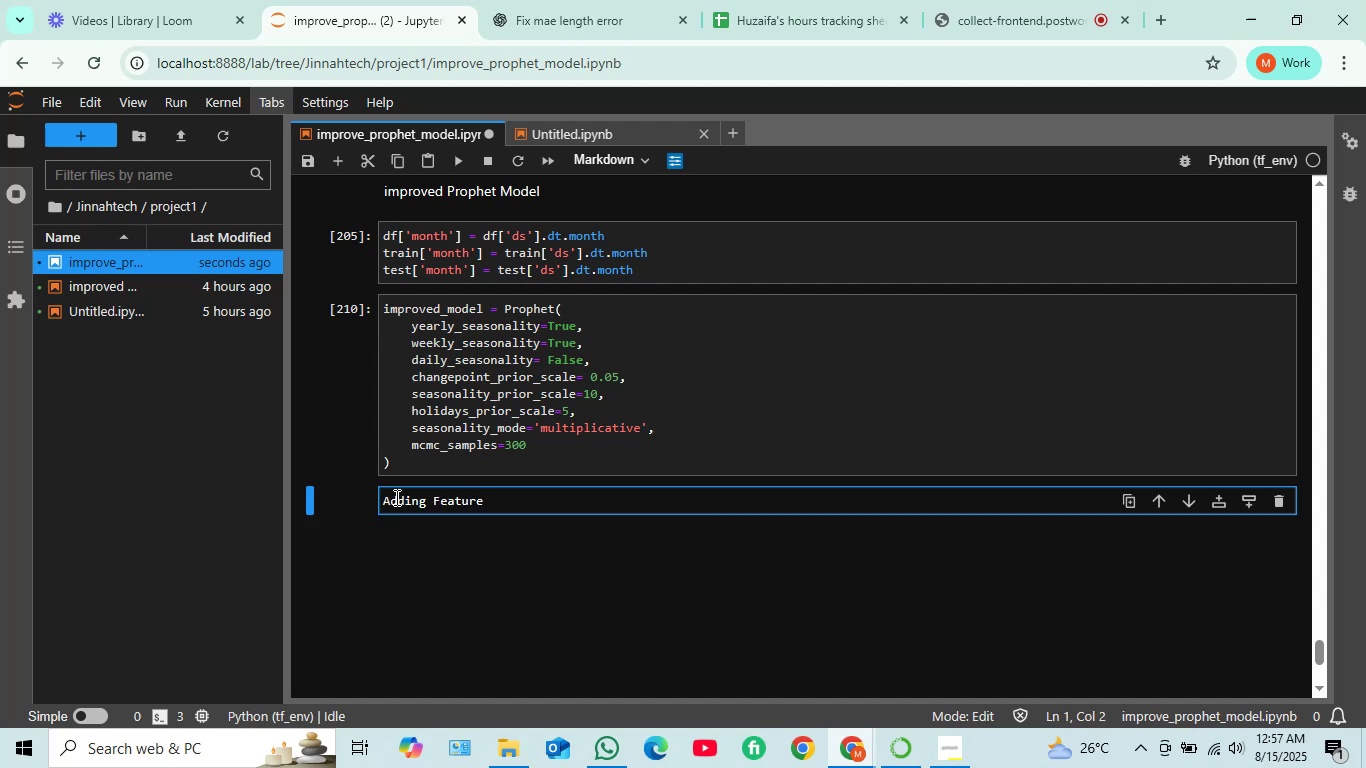 
key(Shift+ShiftRight)
 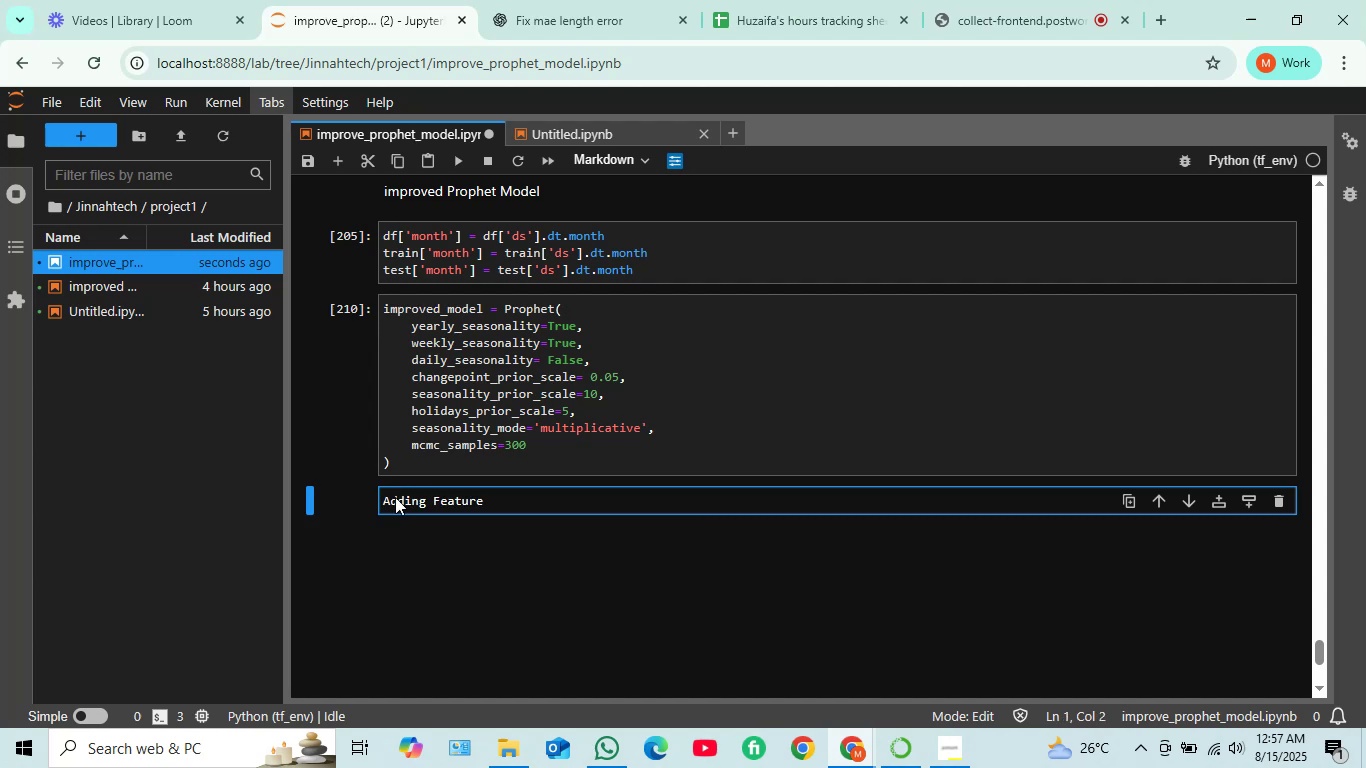 
key(Shift+Enter)
 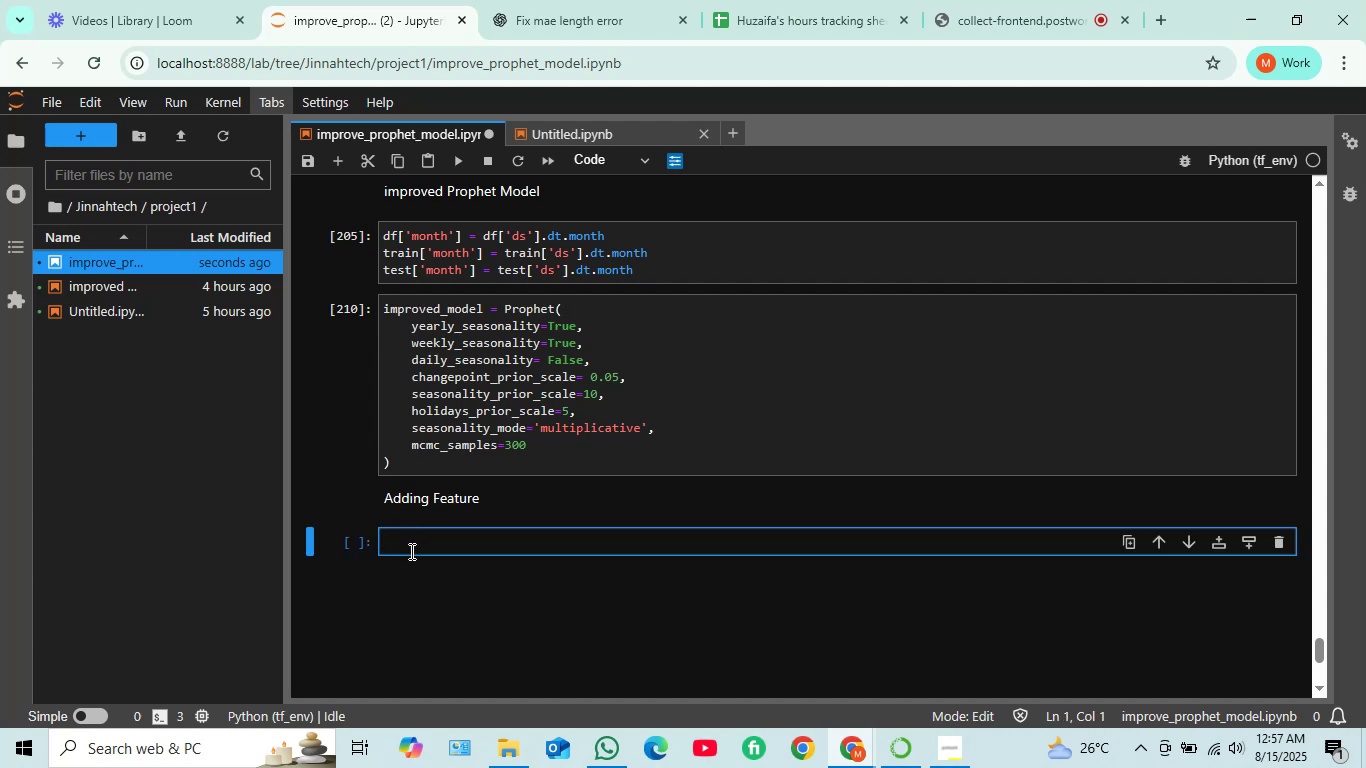 
left_click([410, 551])
 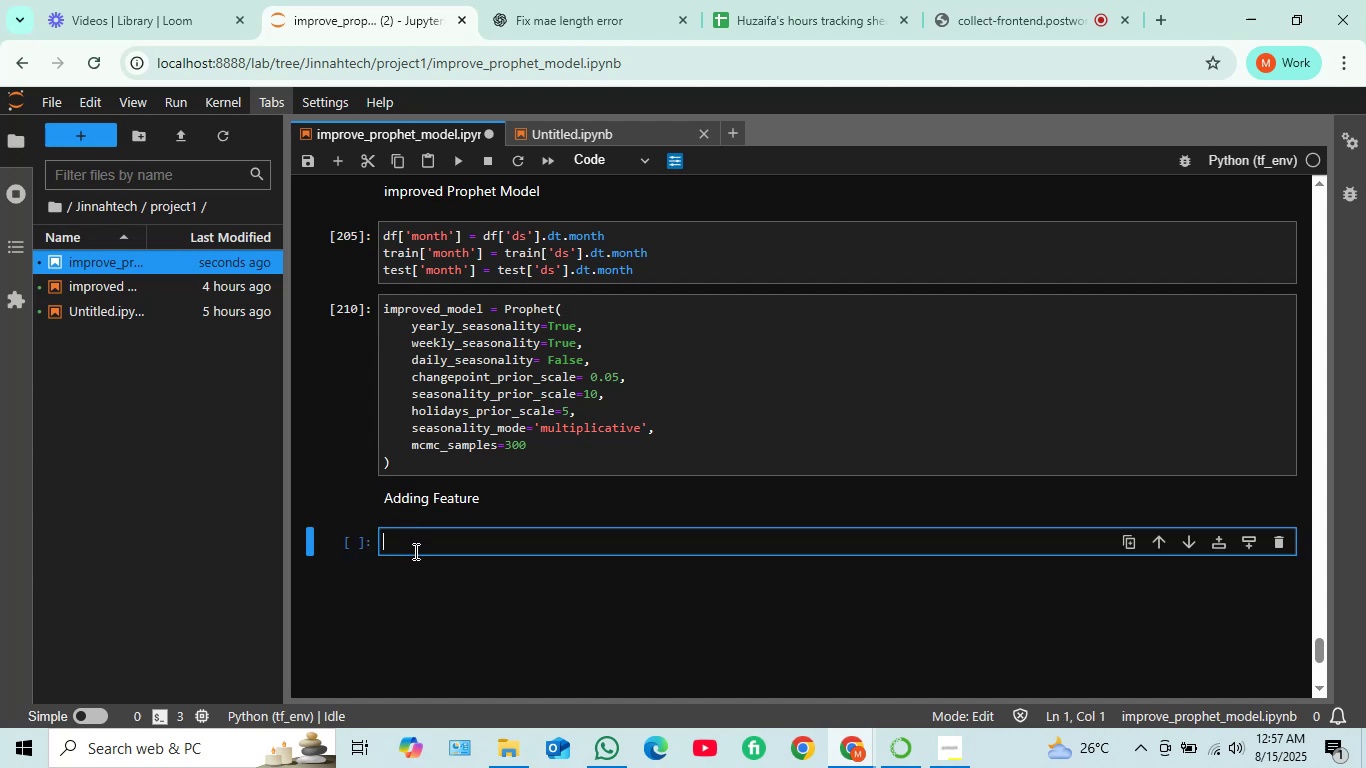 
wait(10.3)
 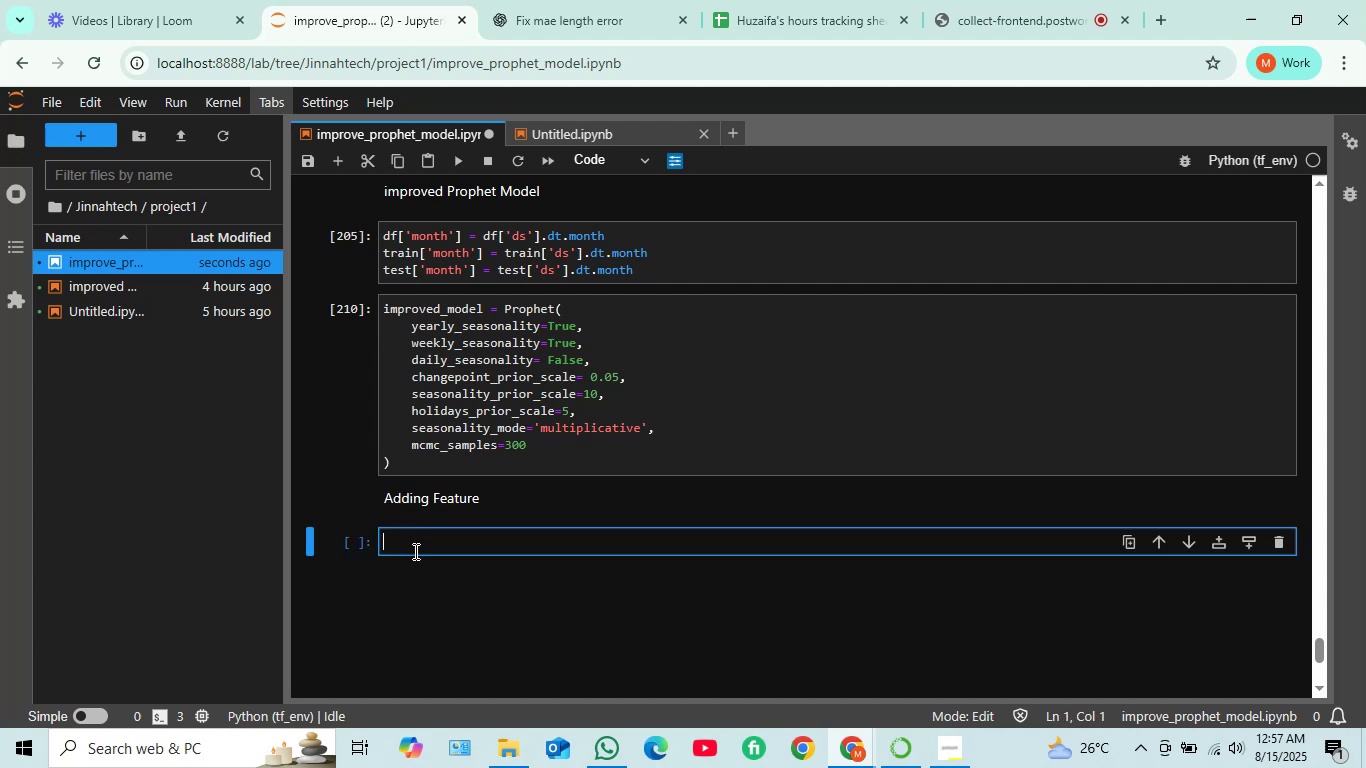 
left_click([425, 544])
 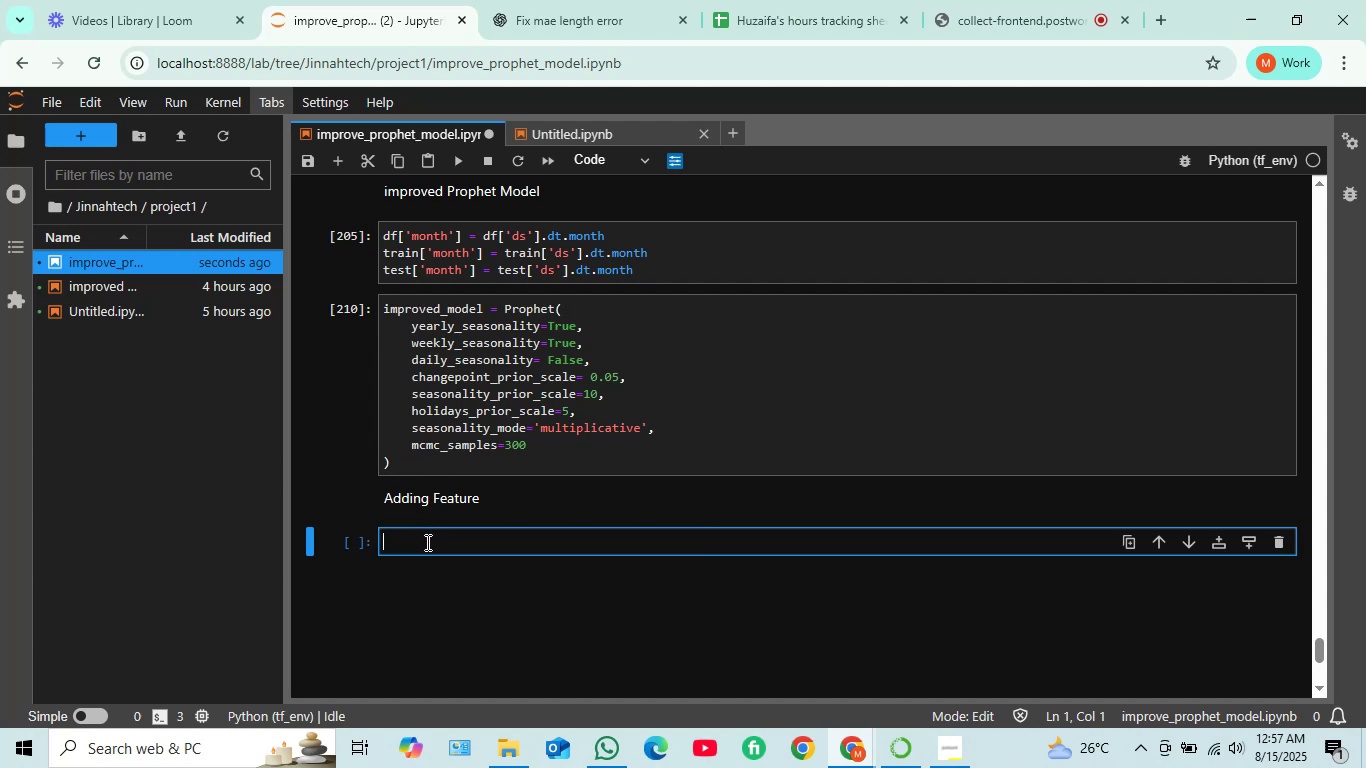 
wait(5.71)
 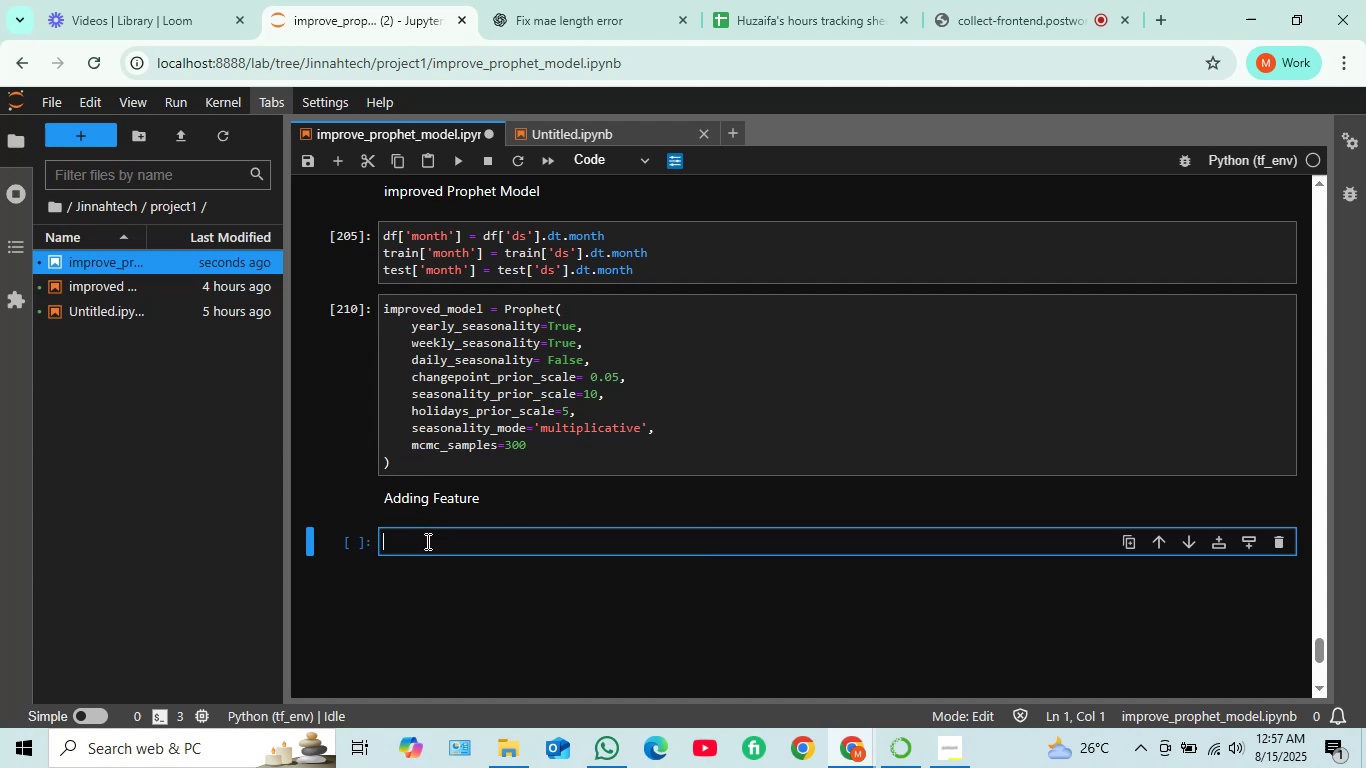 
type(improved_model.add_country)
 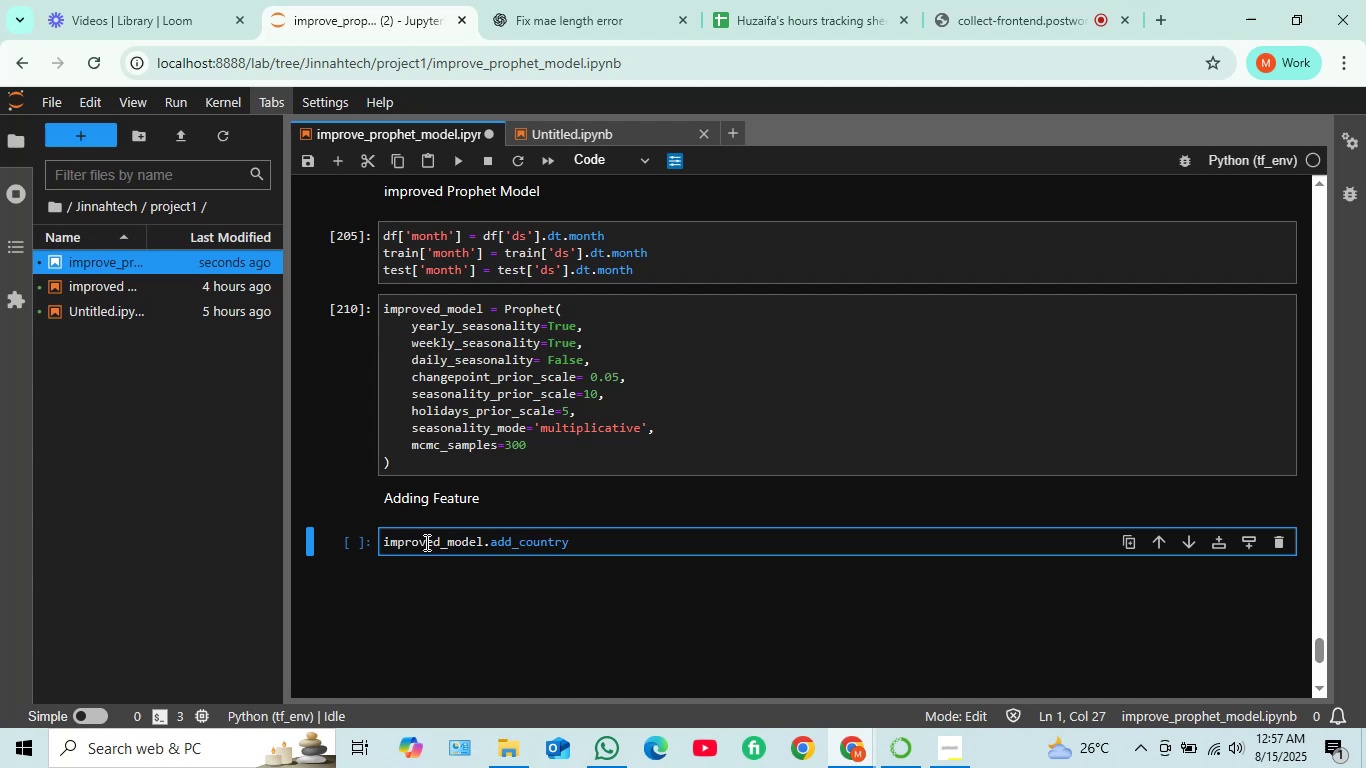 
wait(17.5)
 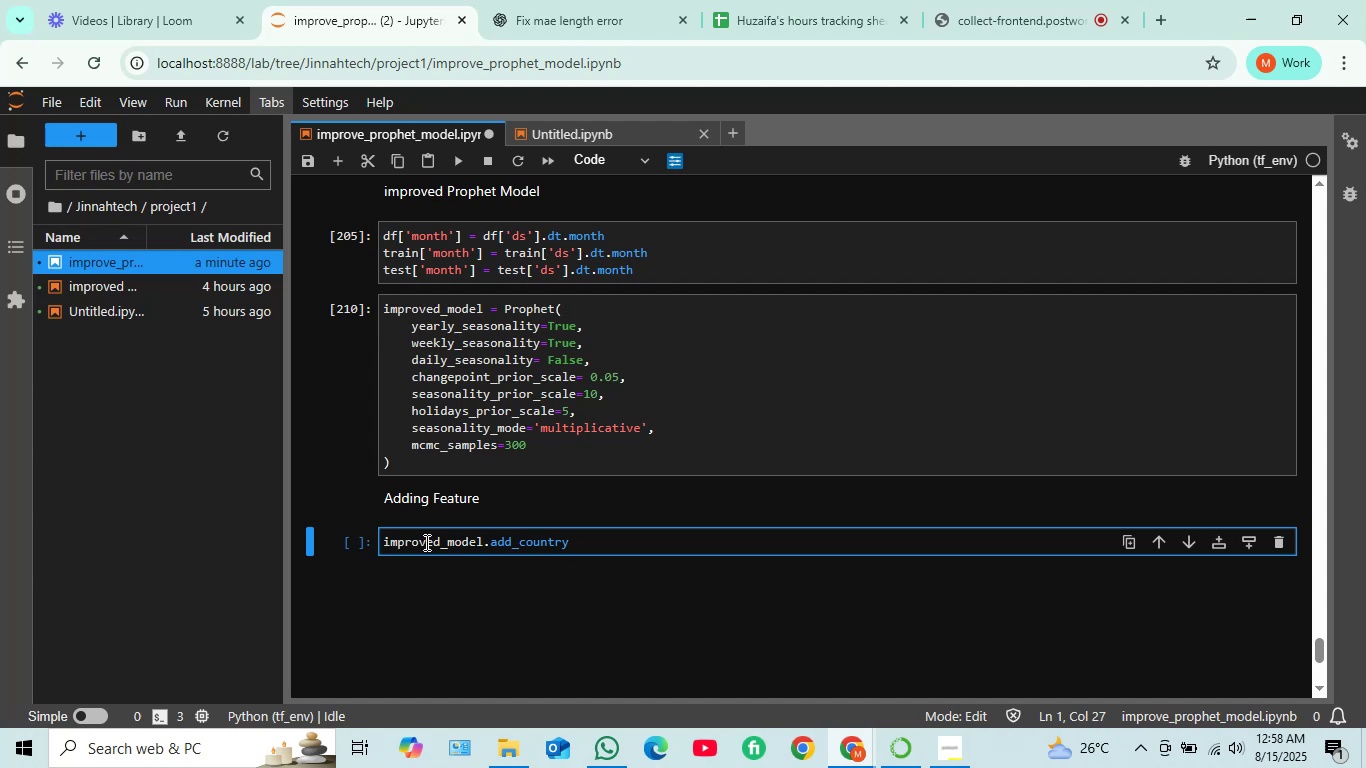 
type(_holidays)
 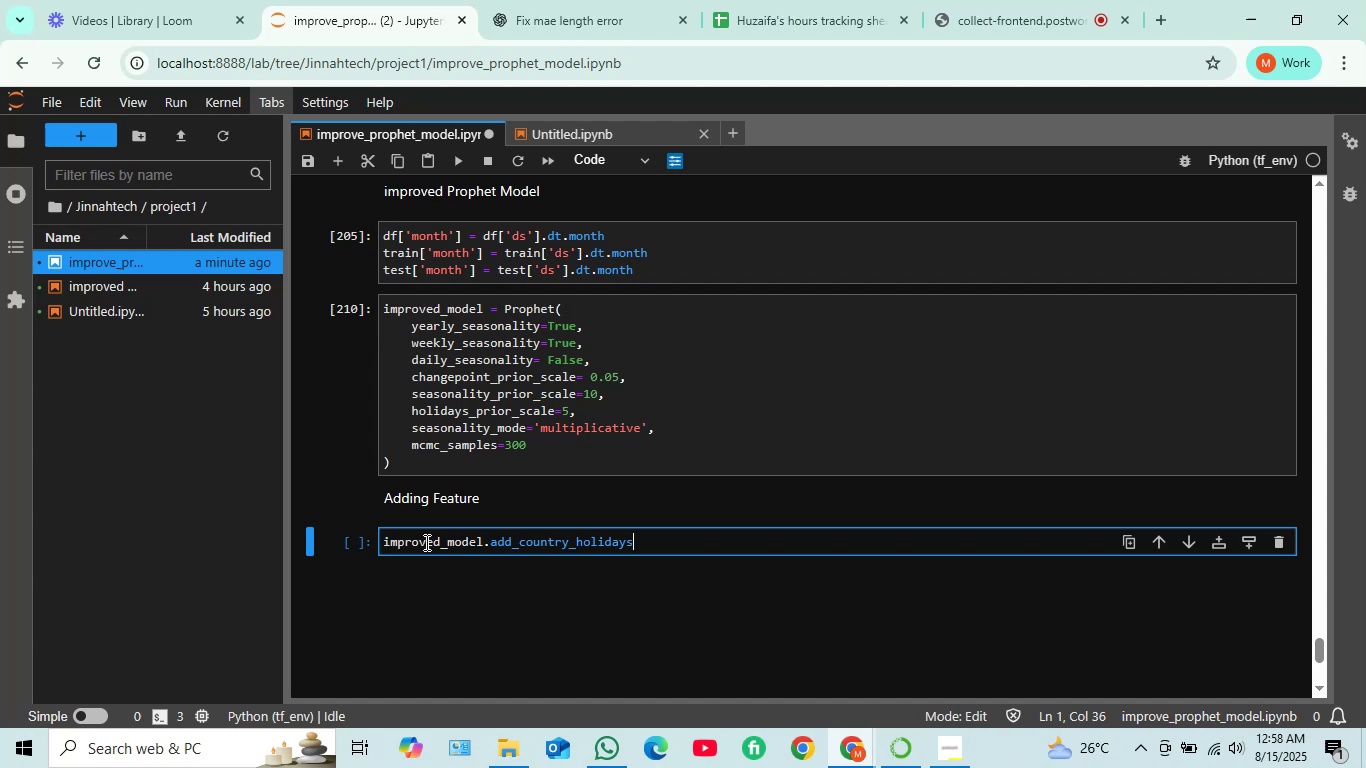 
wait(7.6)
 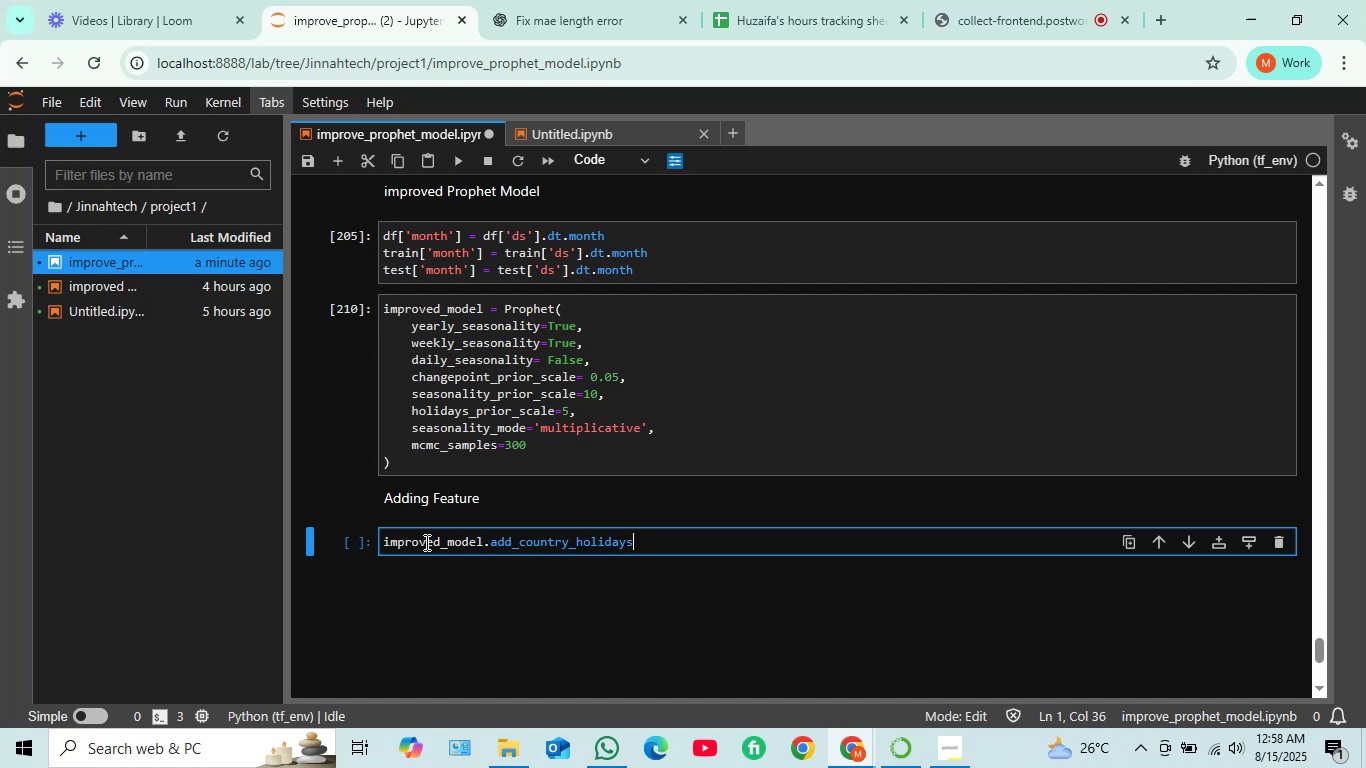 
key(Shift+9)
 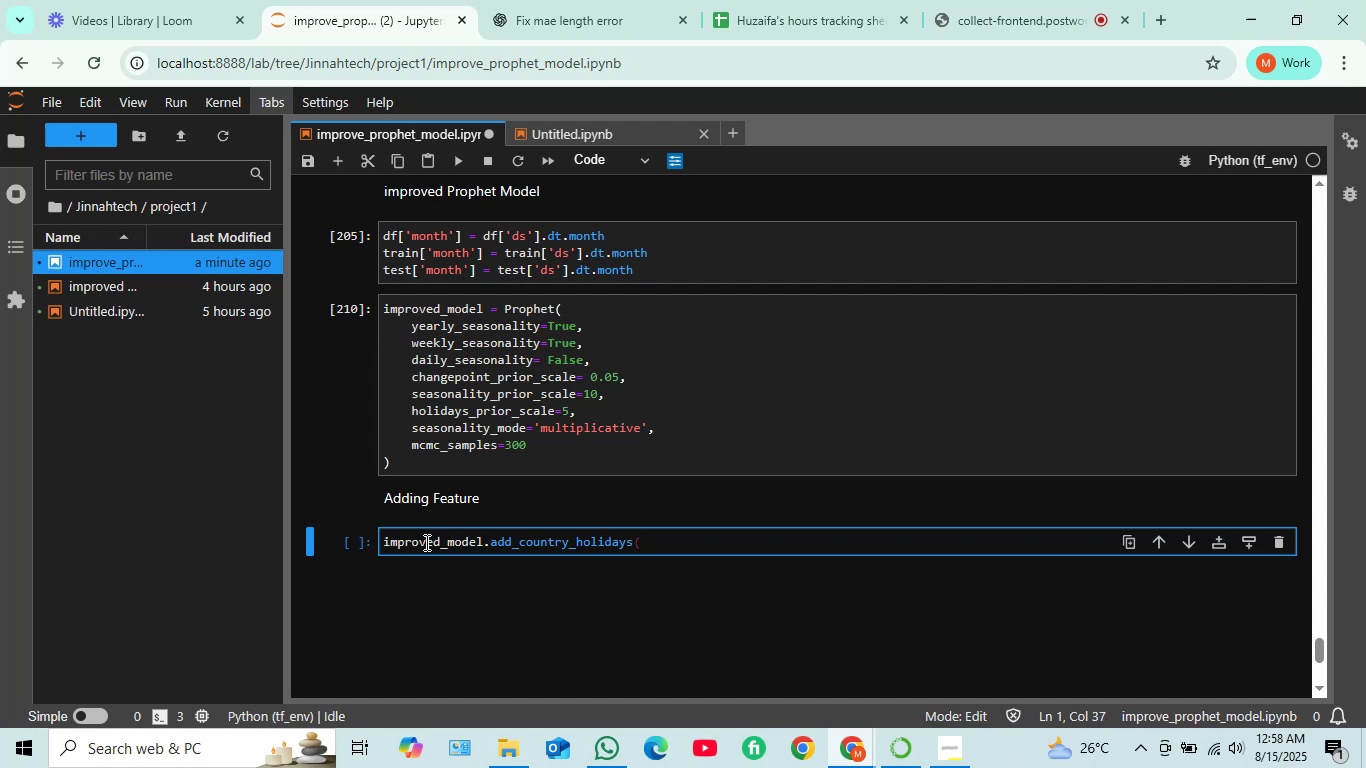 
type(country_name='US'))
 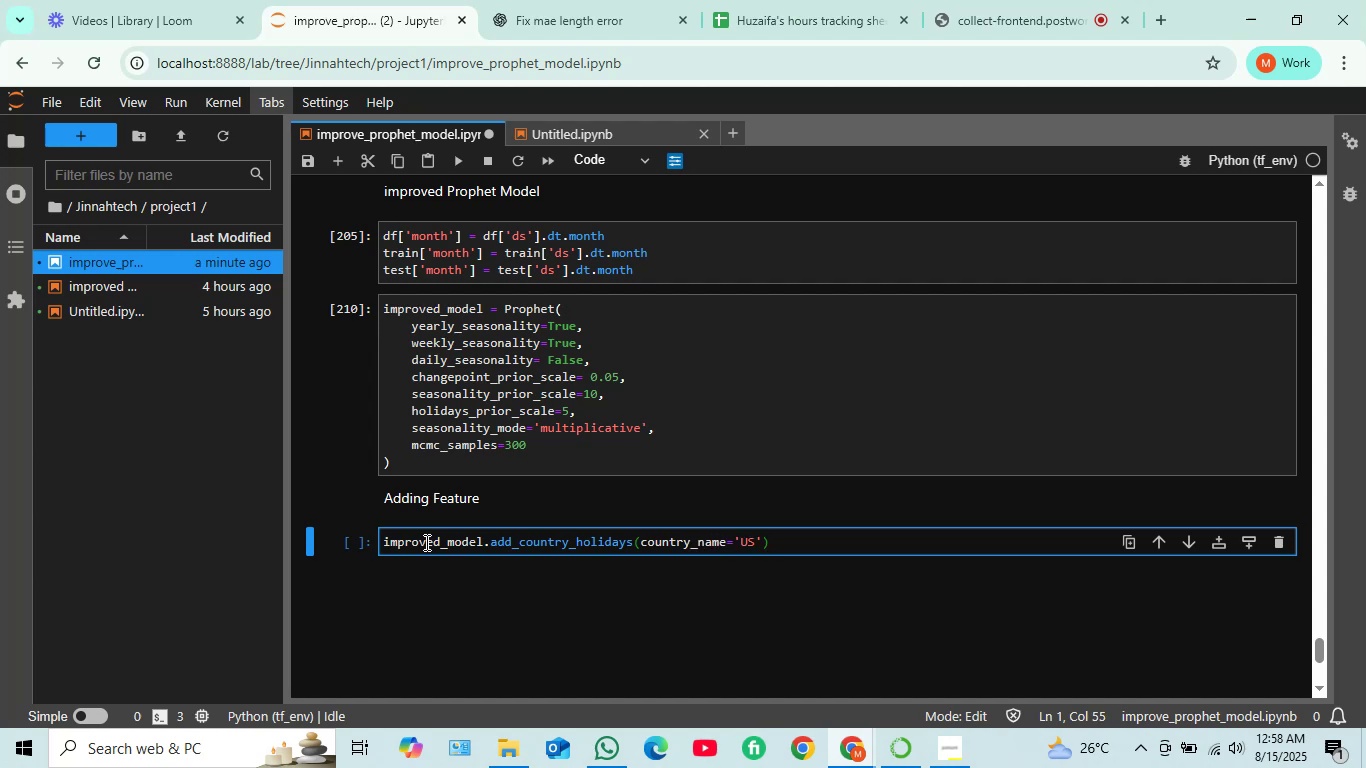 
wait(9.85)
 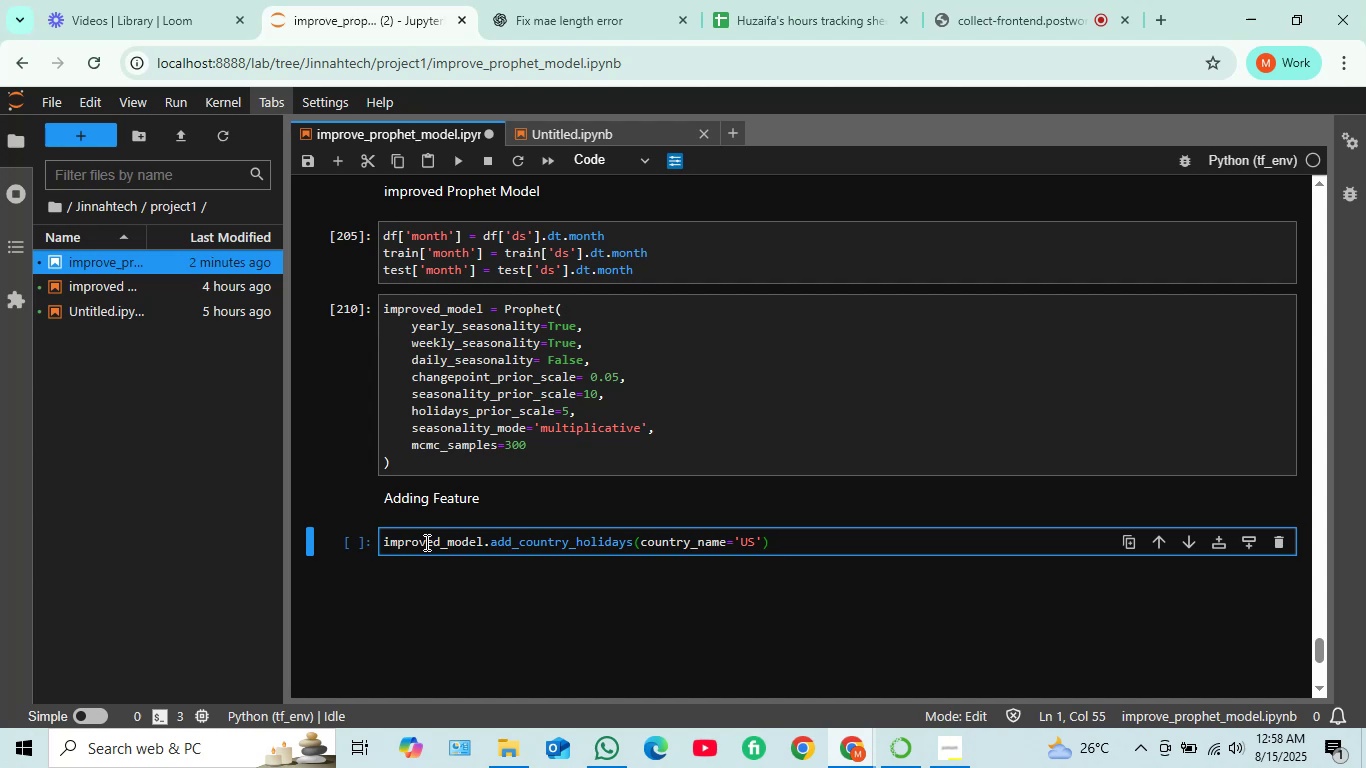 
key(Enter)
 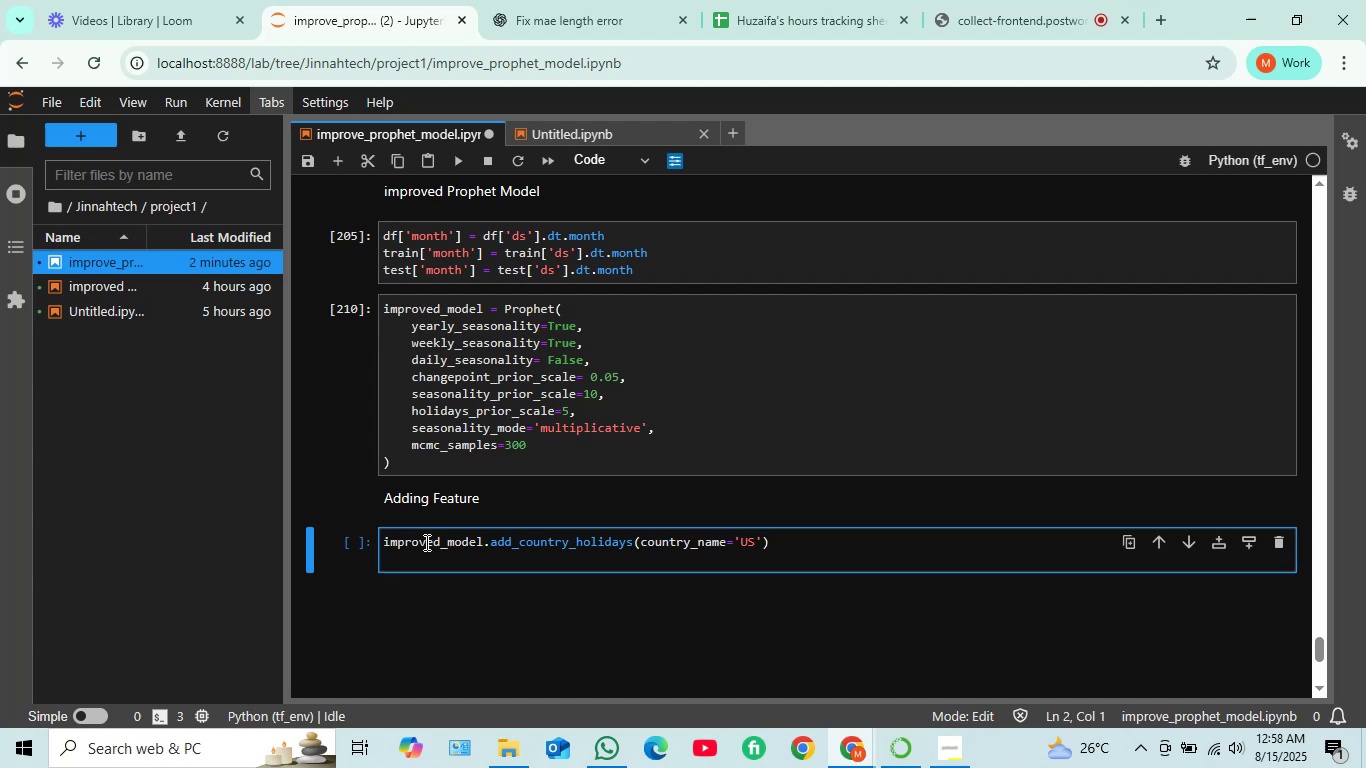 
wait(6.42)
 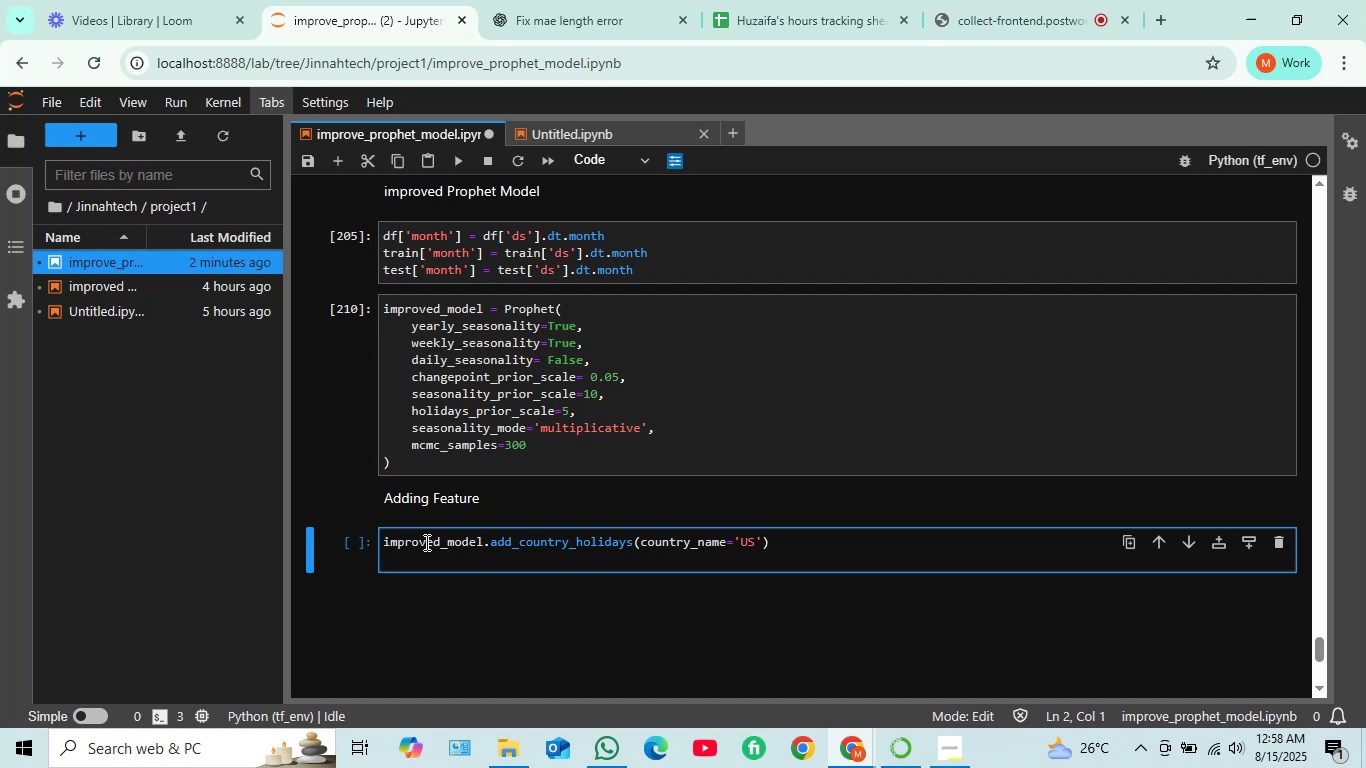 
type(improved.model)
 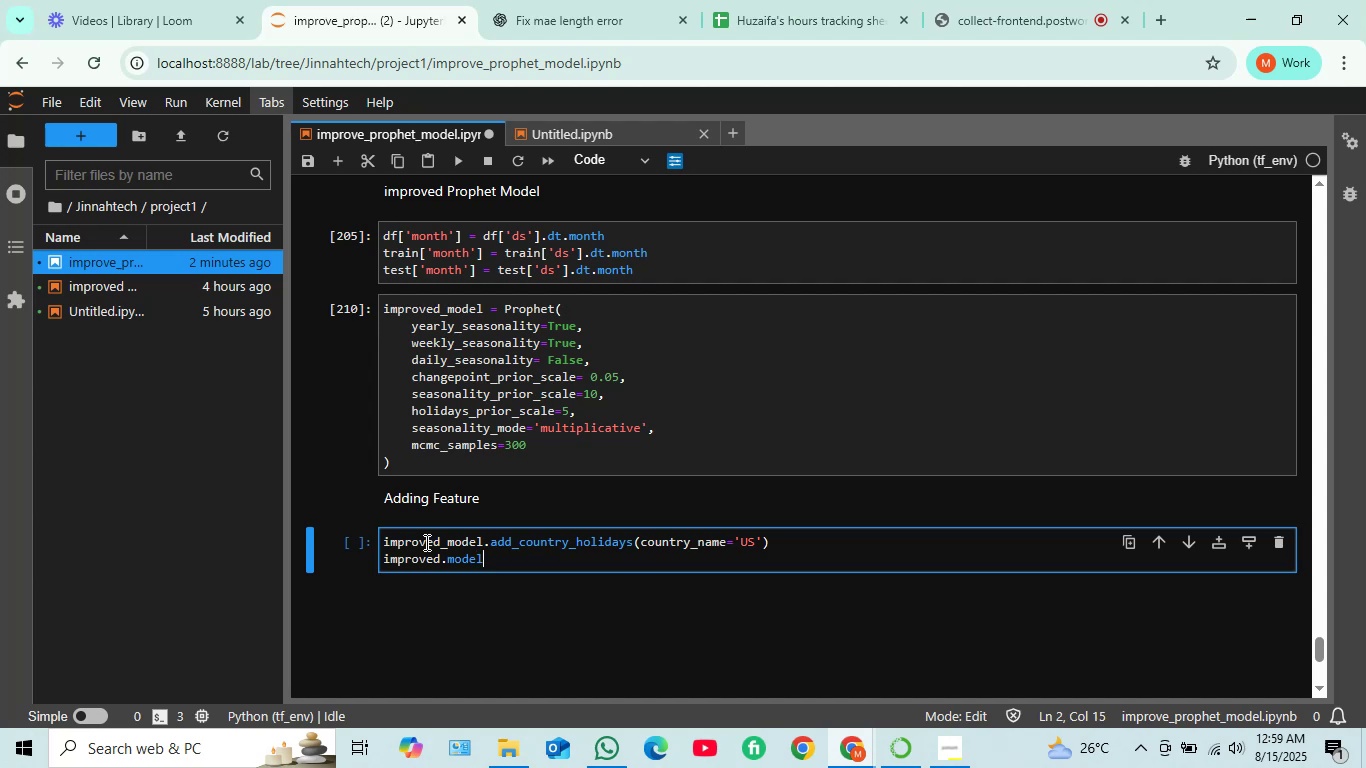 
key(ArrowLeft)
 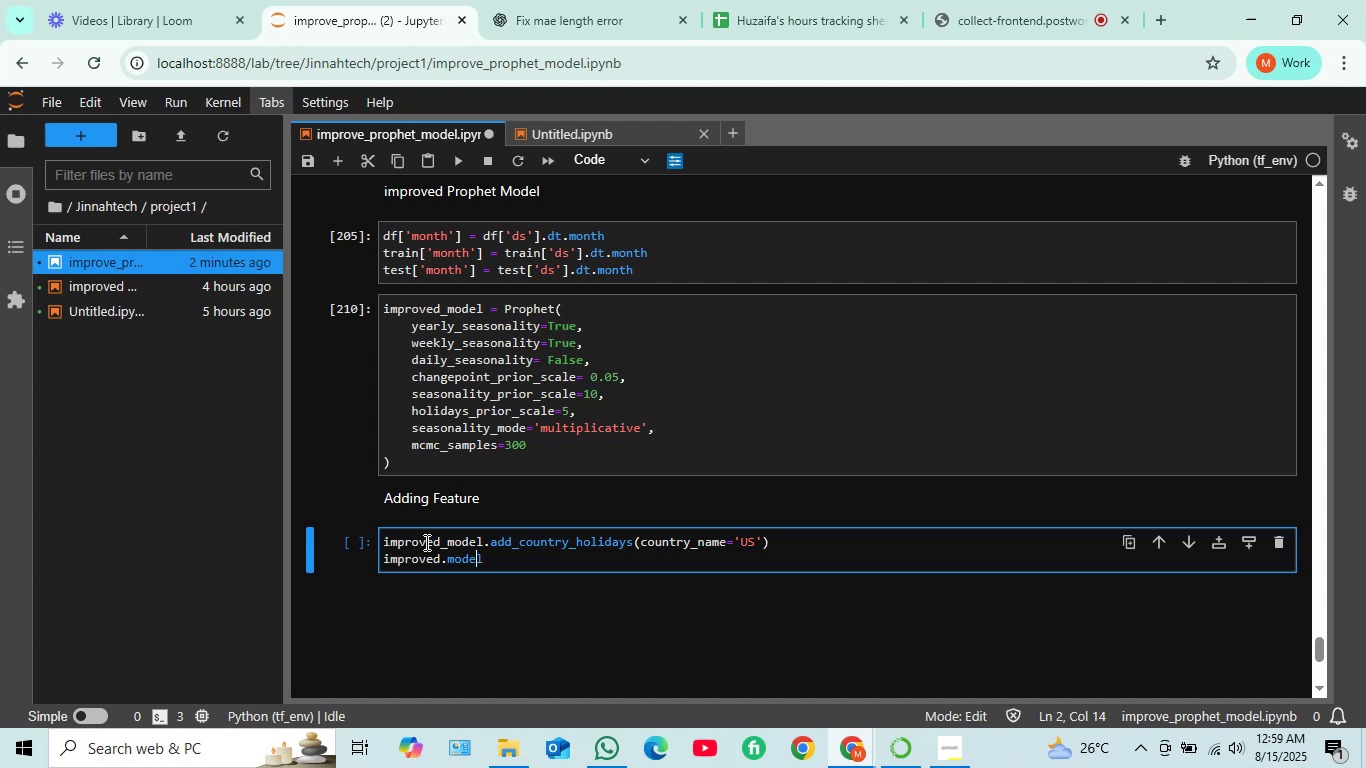 
key(ArrowLeft)
 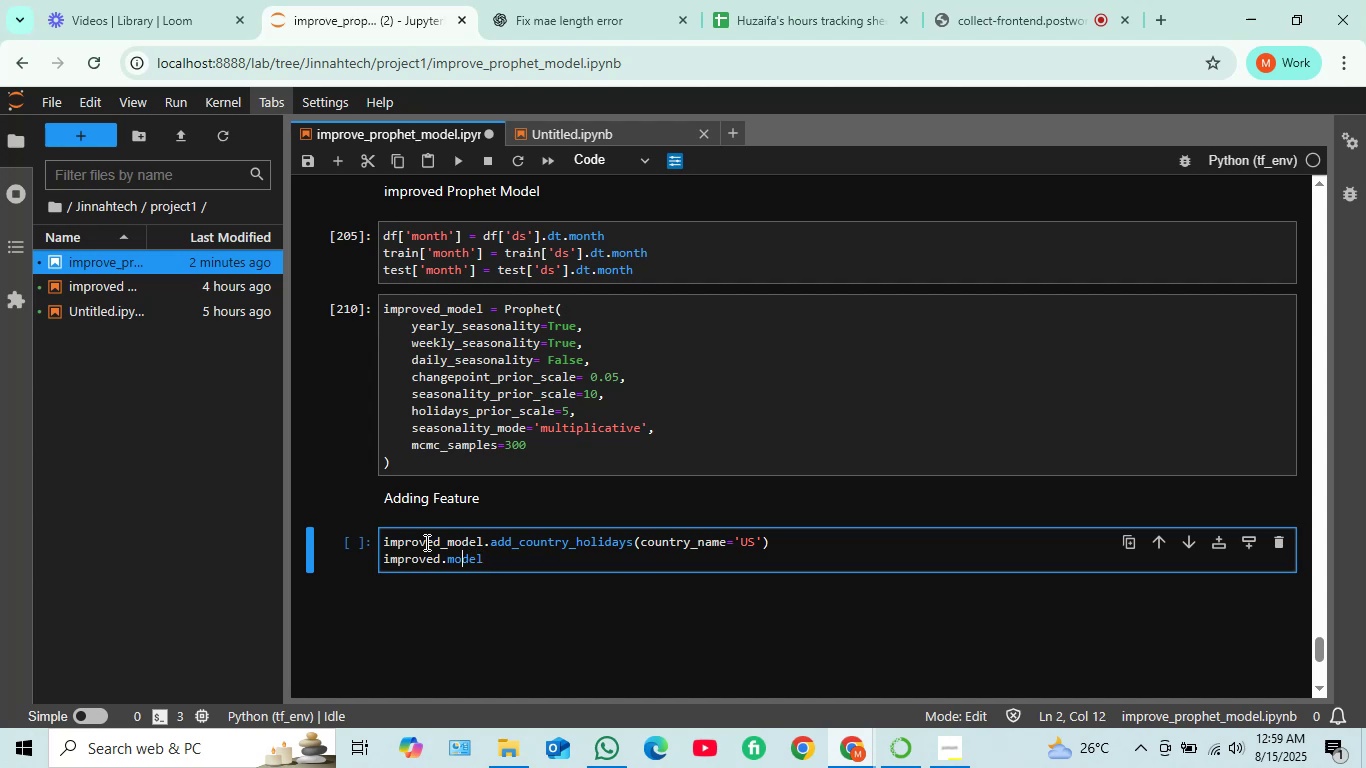 
key(ArrowLeft)
 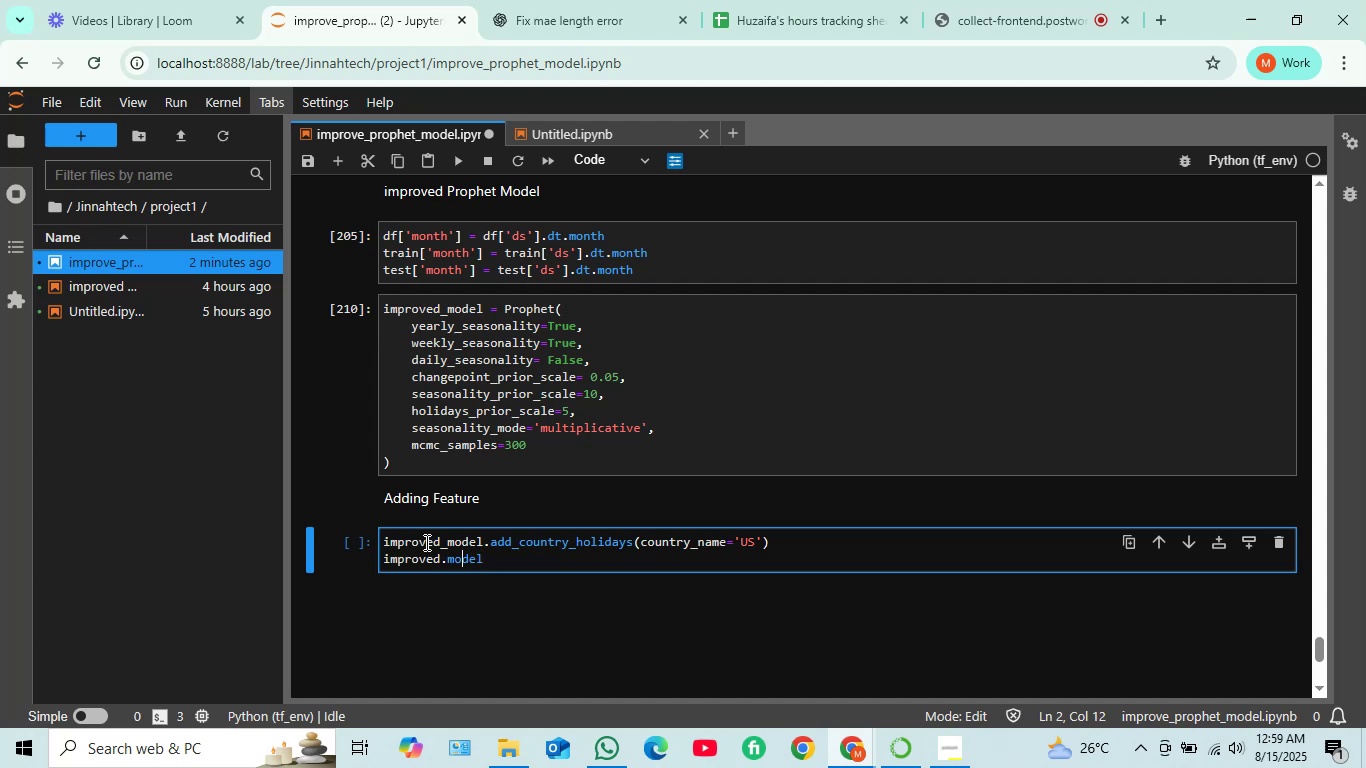 
key(ArrowLeft)
 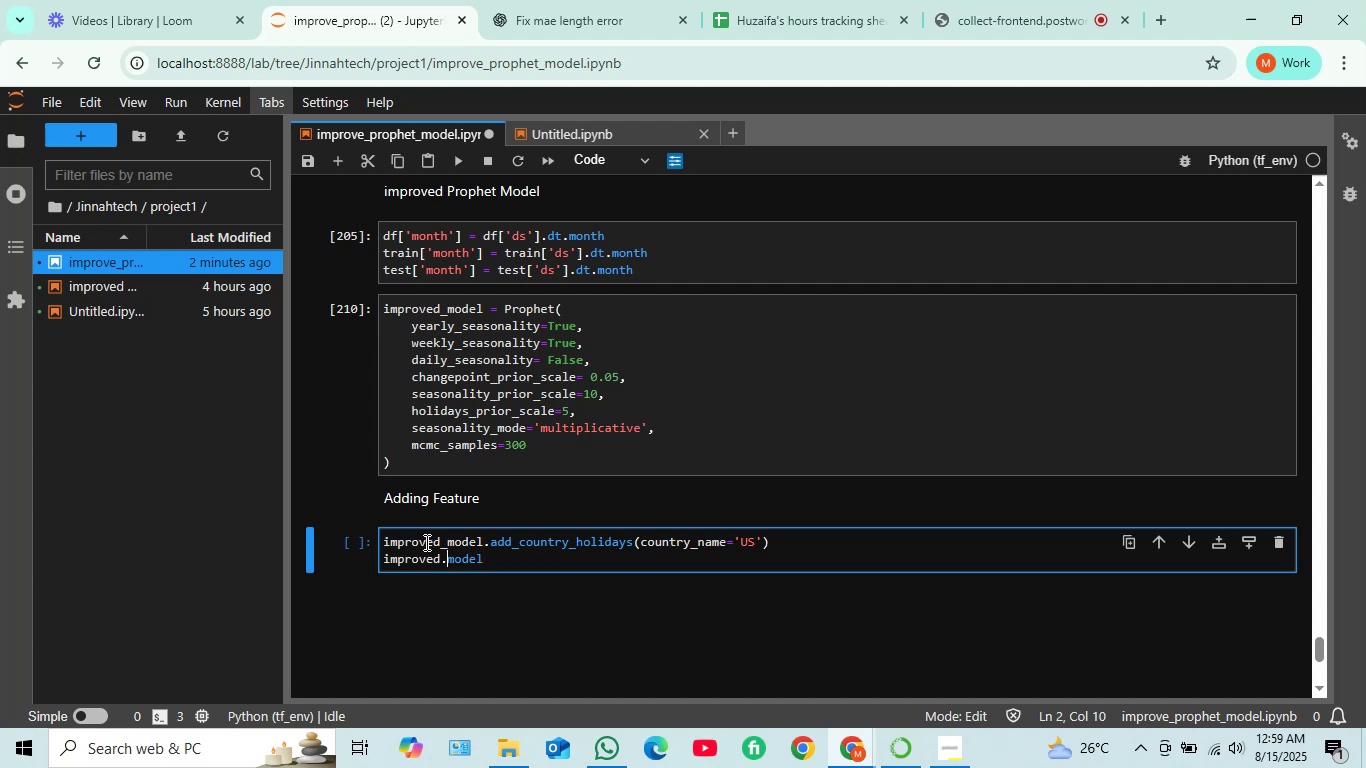 
key(ArrowLeft)
 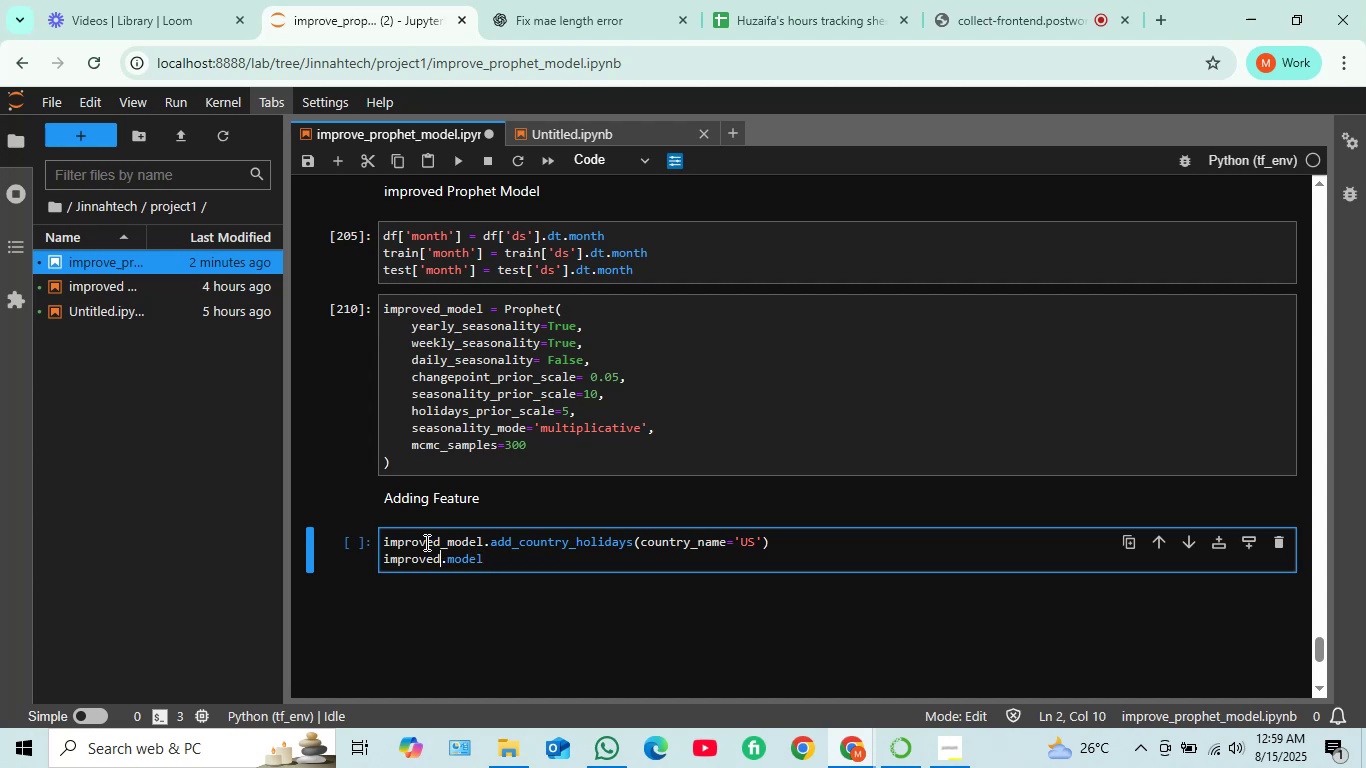 
key(ArrowLeft)
 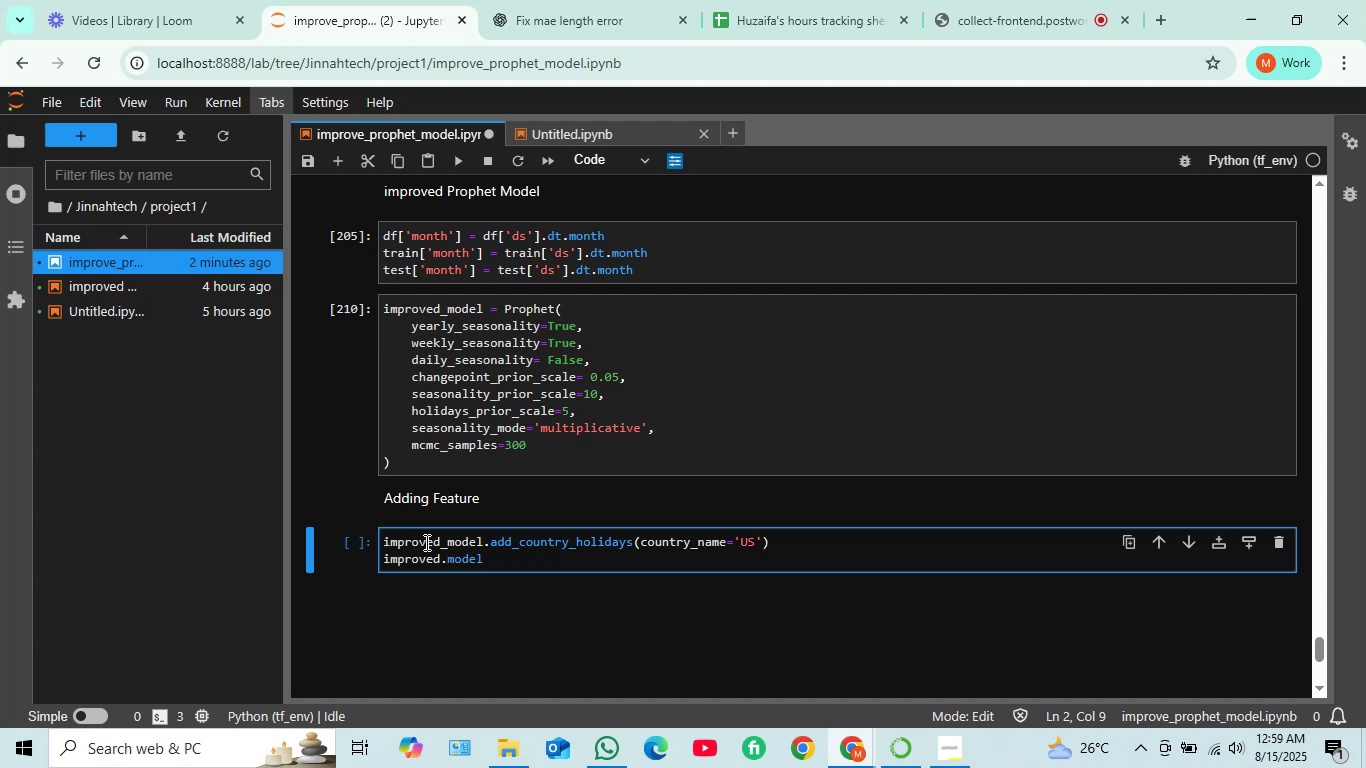 
key(Delete)
 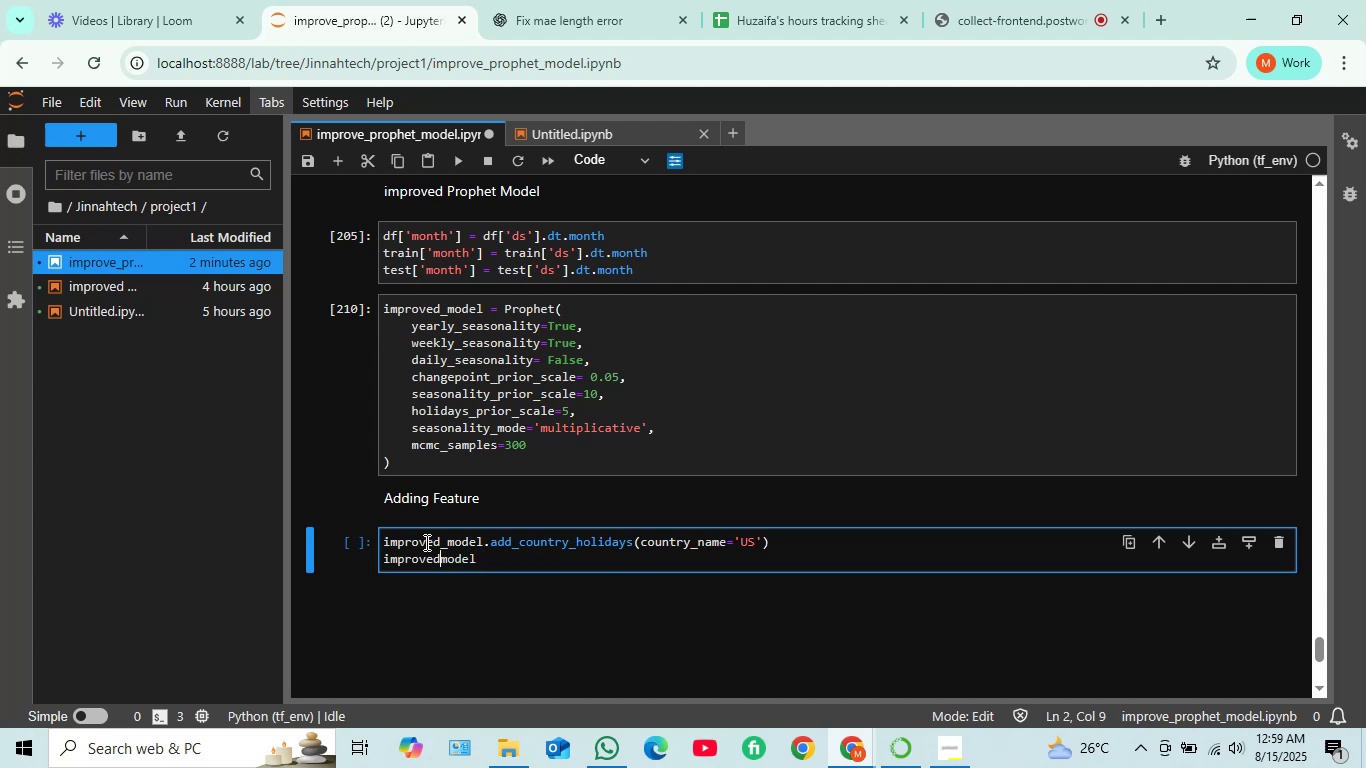 
key(Shift+Minus)
 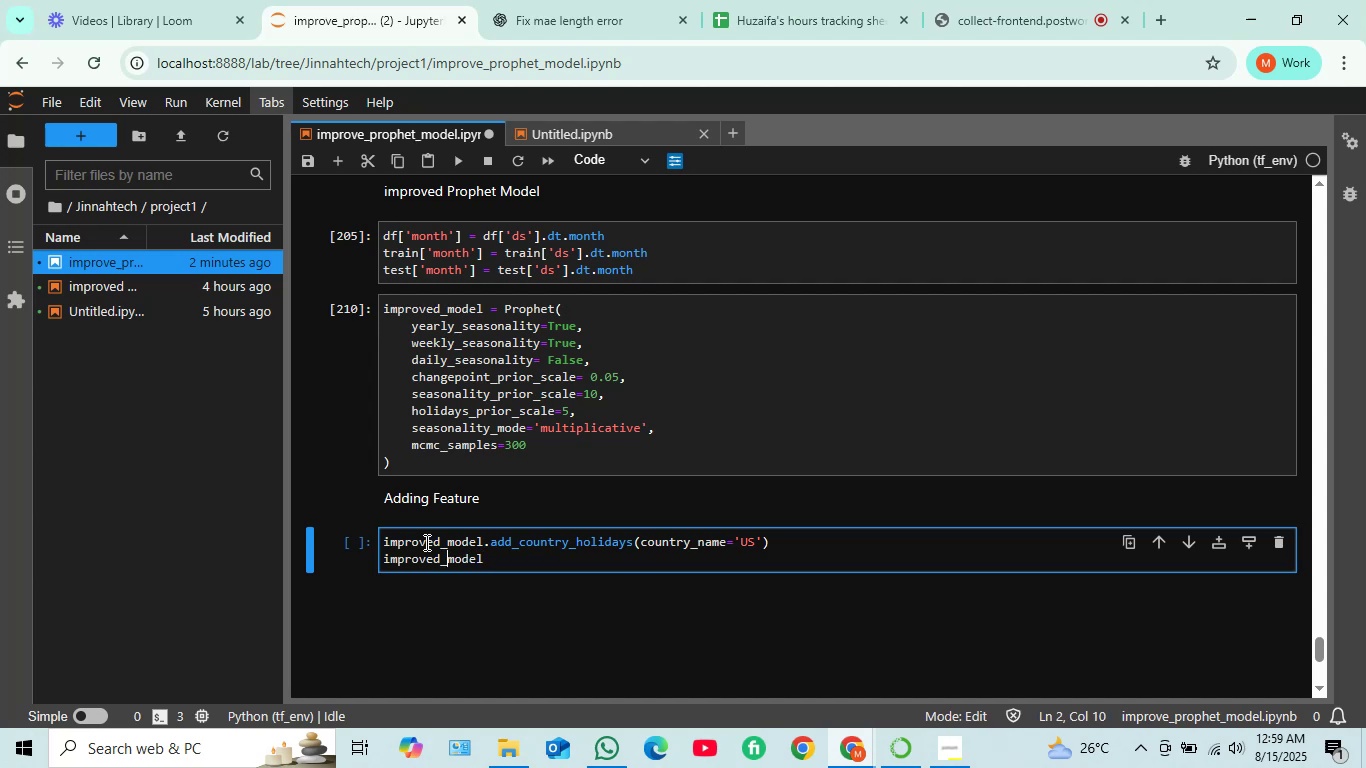 
hold_key(key=ArrowRight, duration=0.64)
 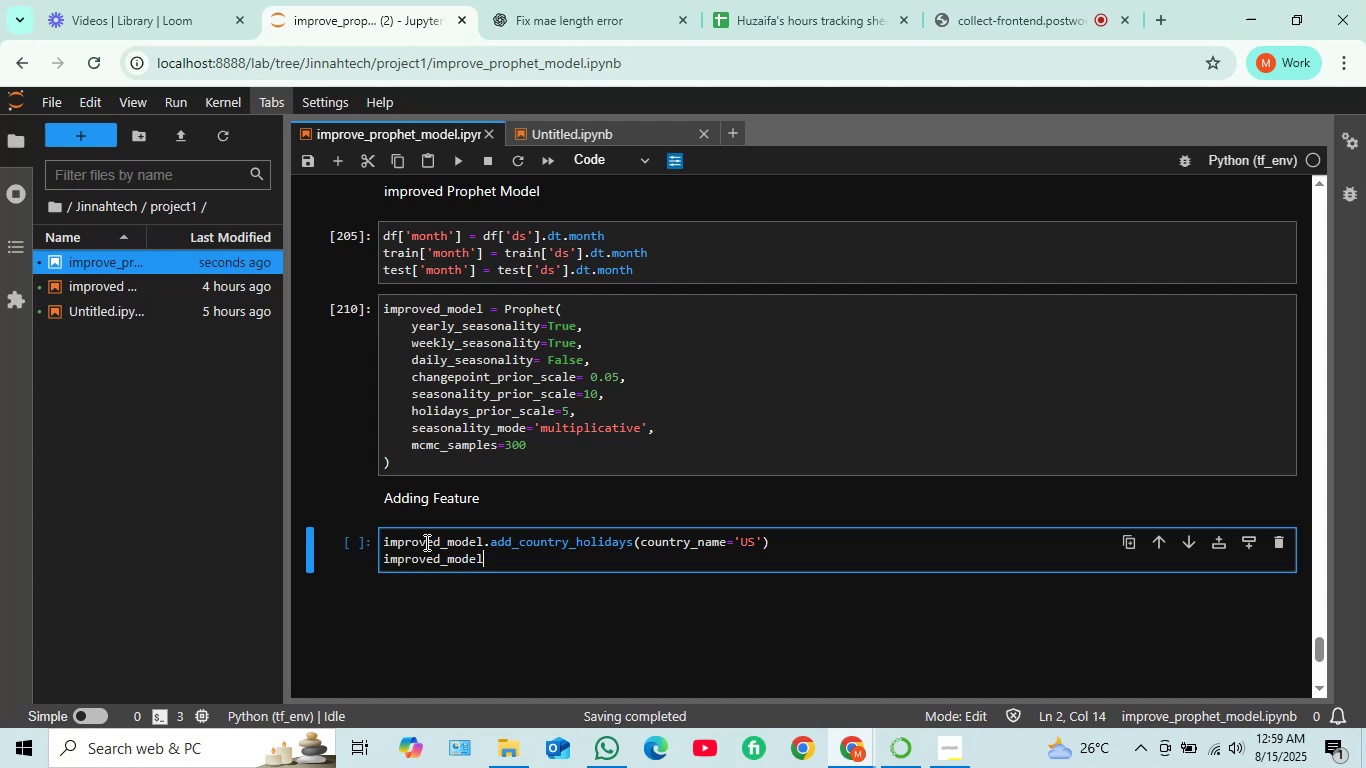 
key(ArrowRight)
 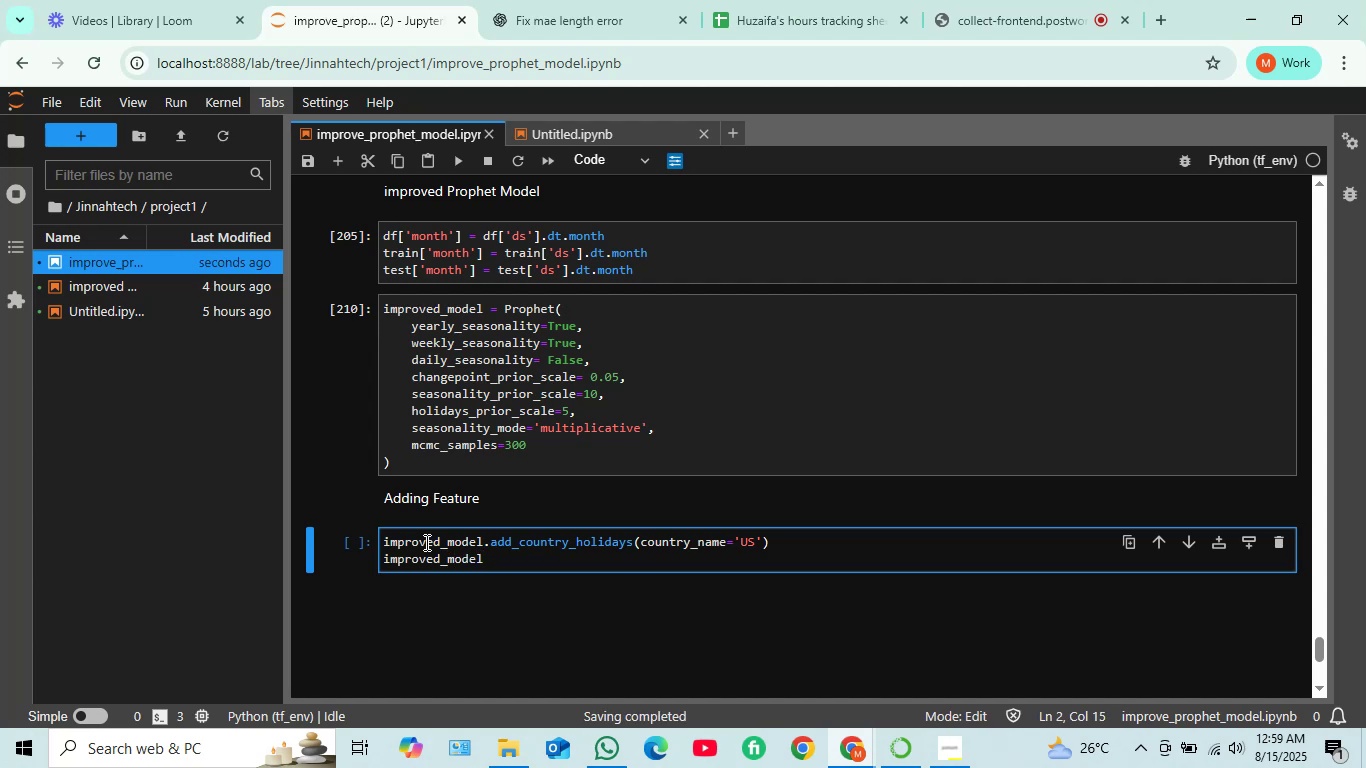 
type(.add)
 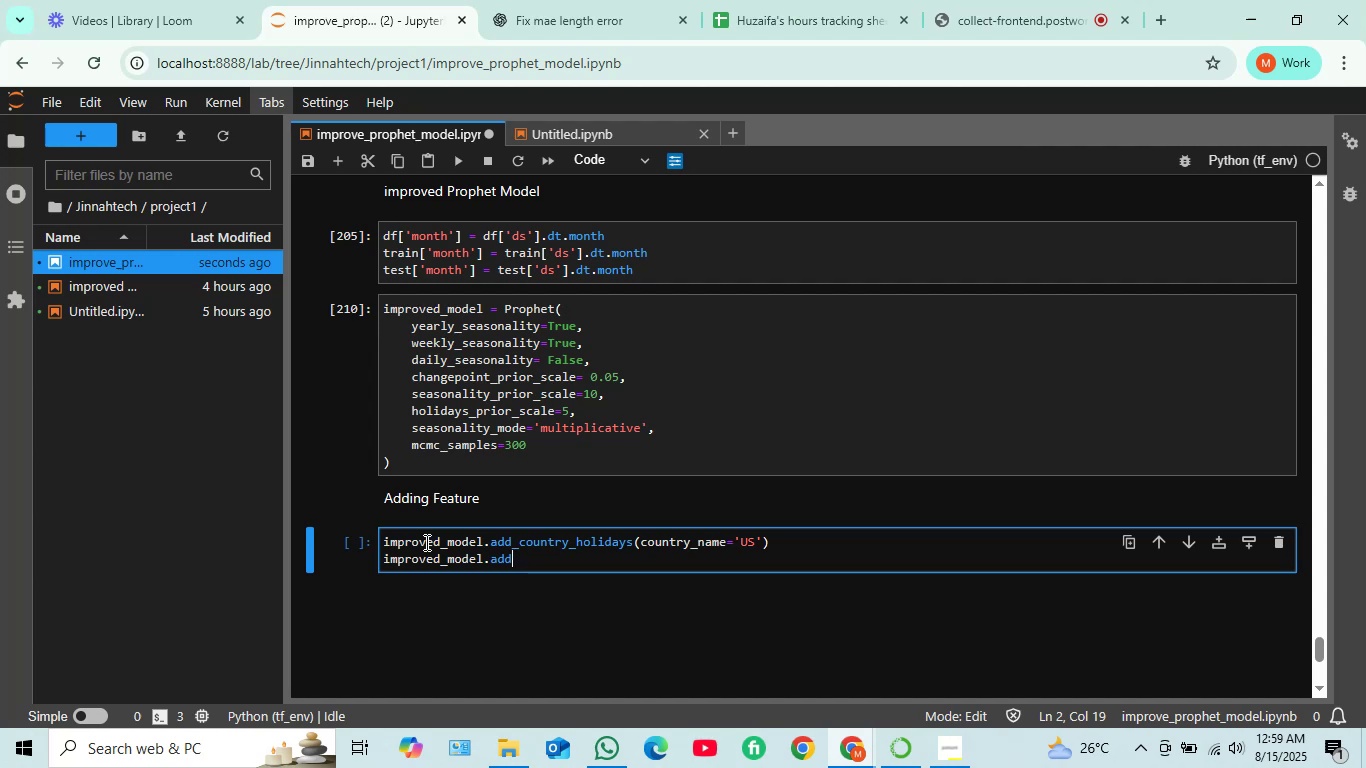 
type(_seano)
key(Tab)
key(Tab)
type(nality)
 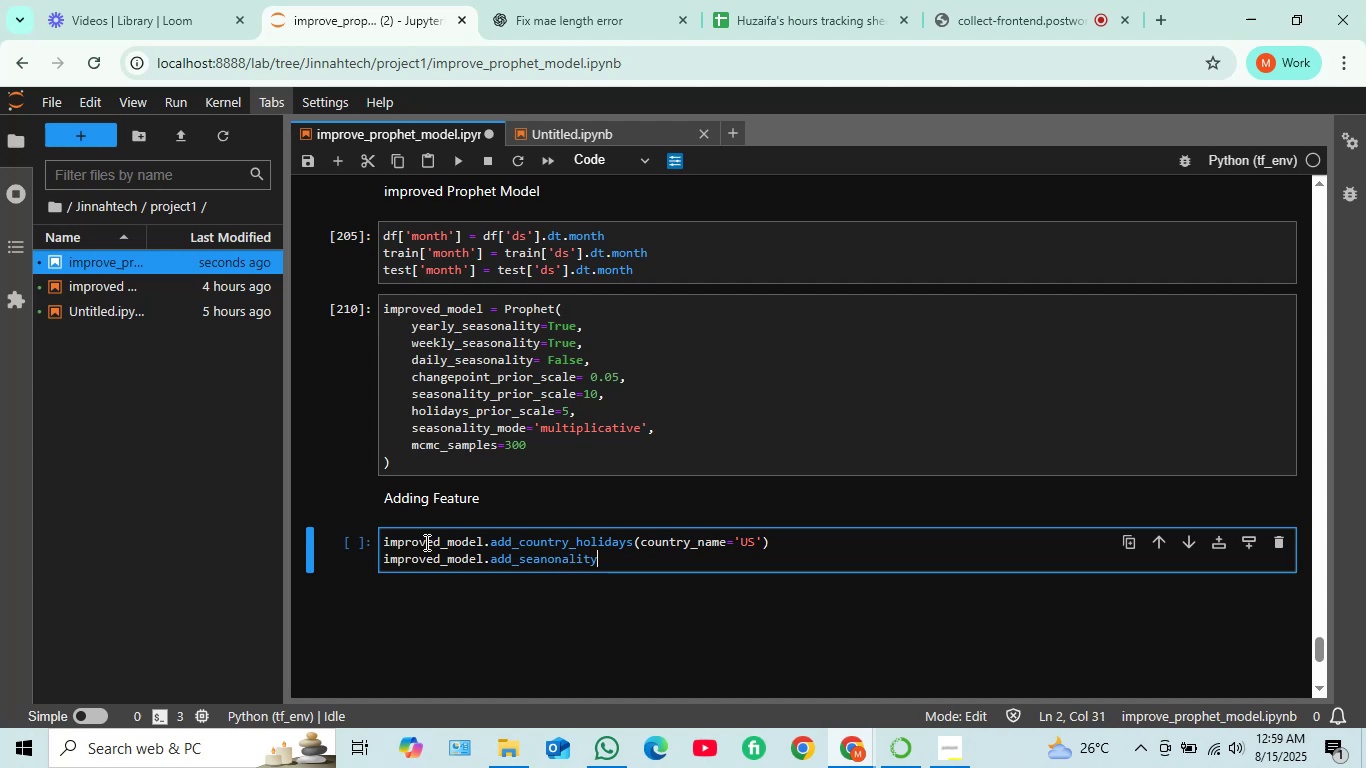 
key(Shift+Minus)
 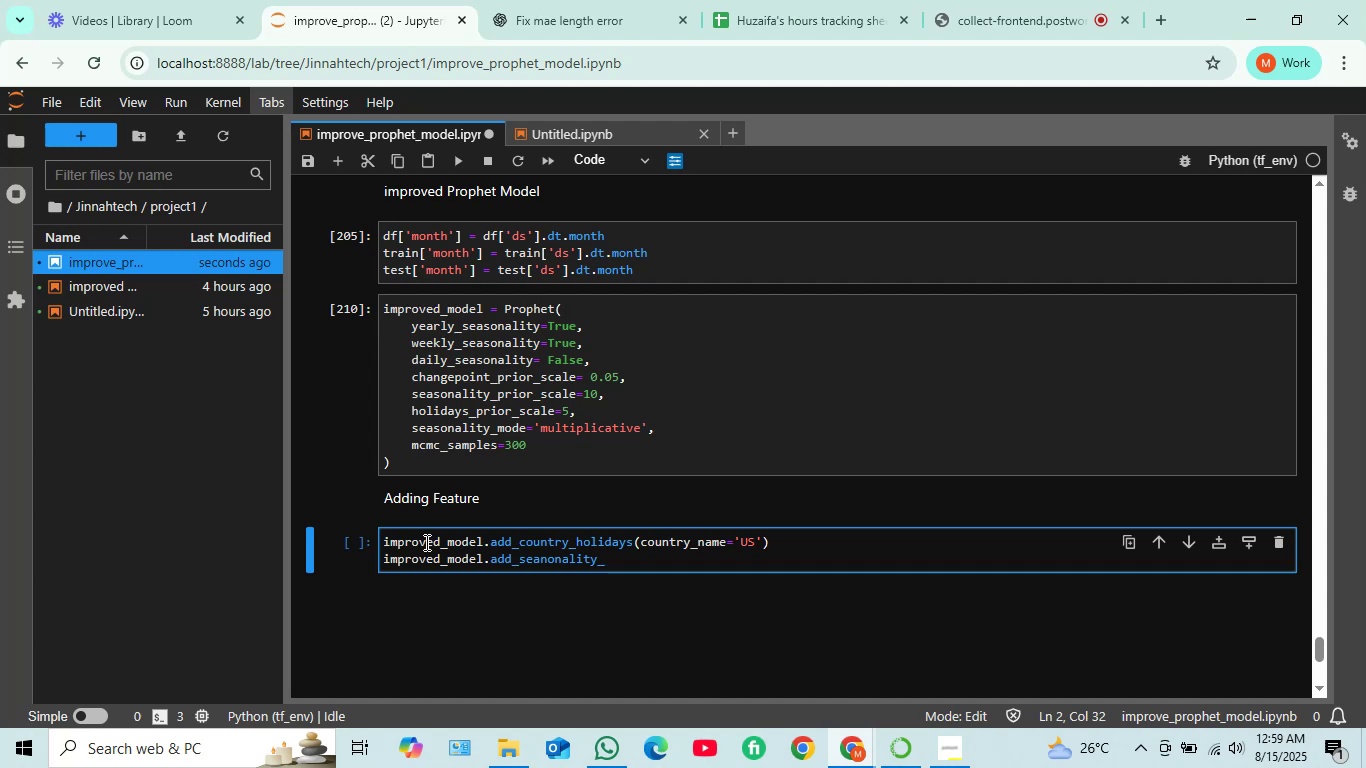 
key(Backspace)
 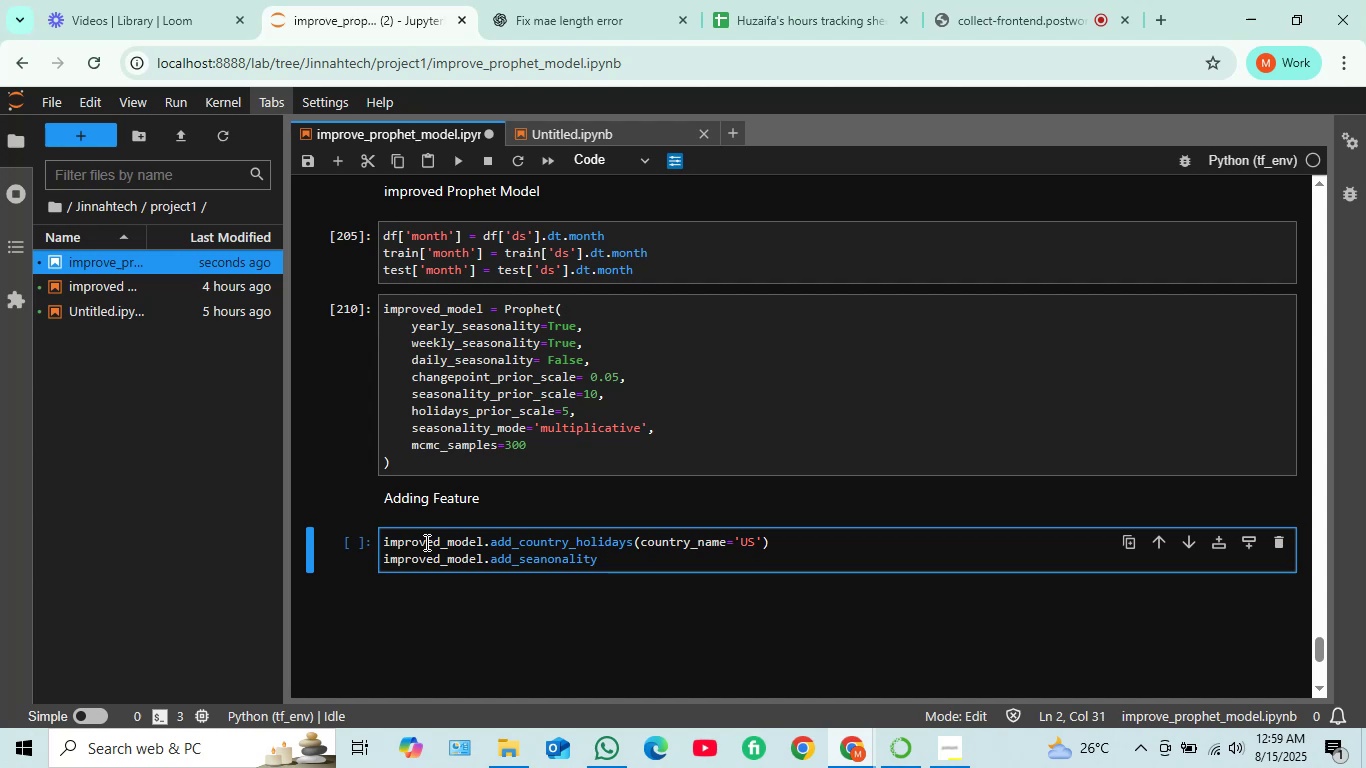 
key(Shift+9)
 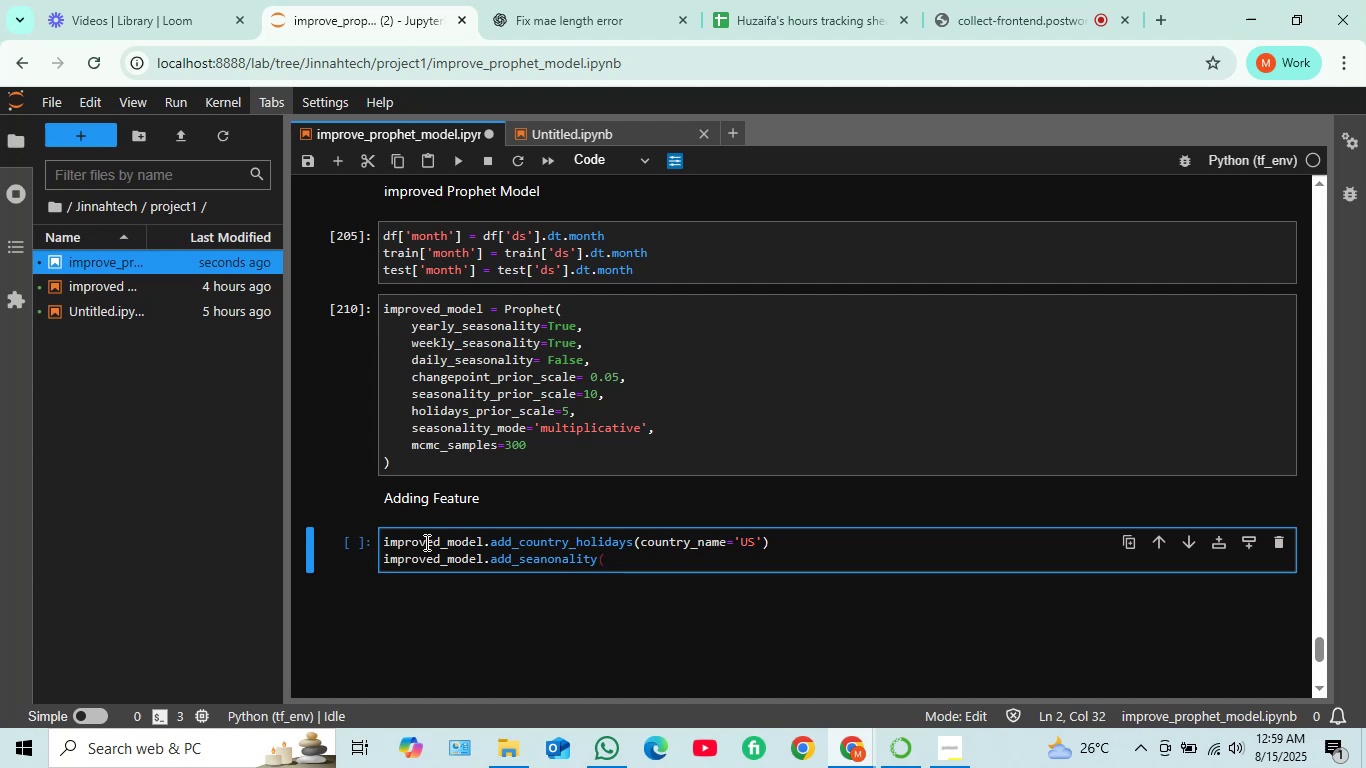 
wait(9.78)
 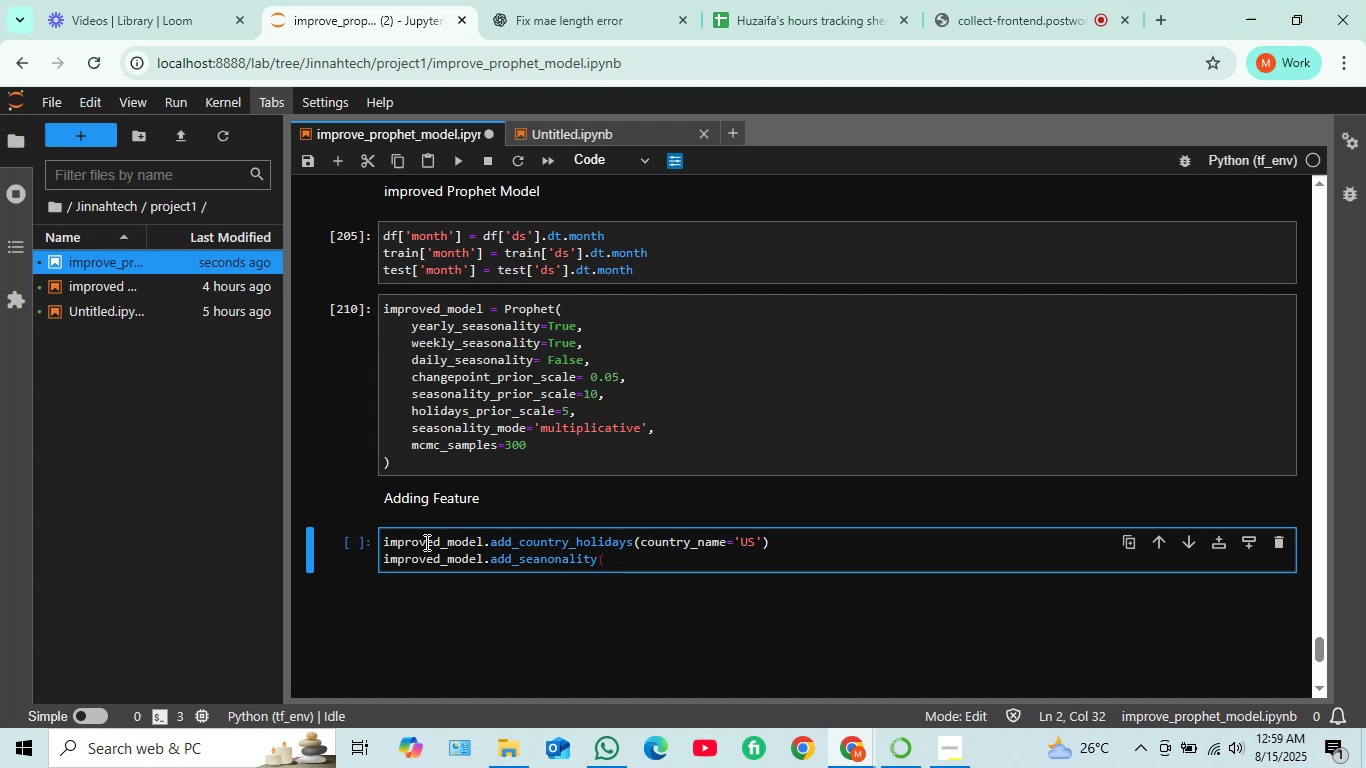 
type(name=)
 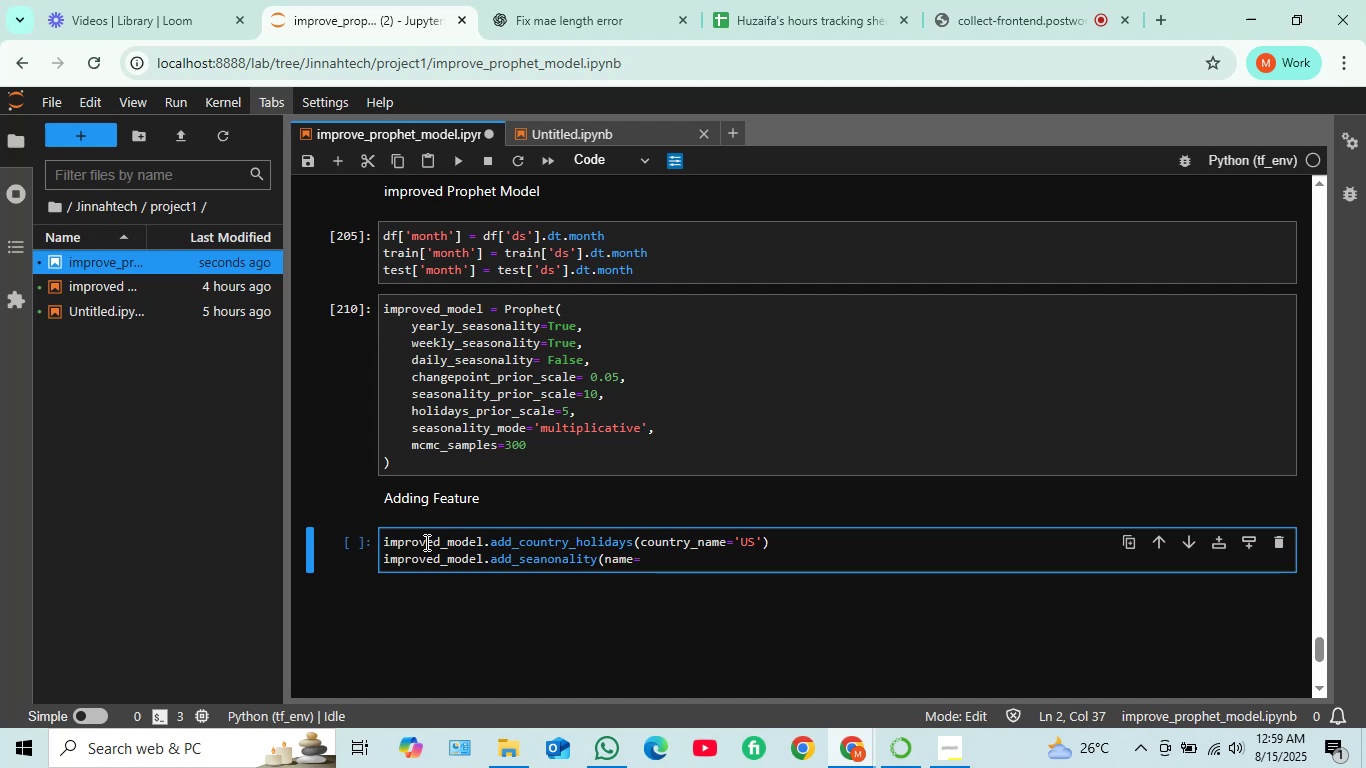 
type('quaterly', period =91.21)
 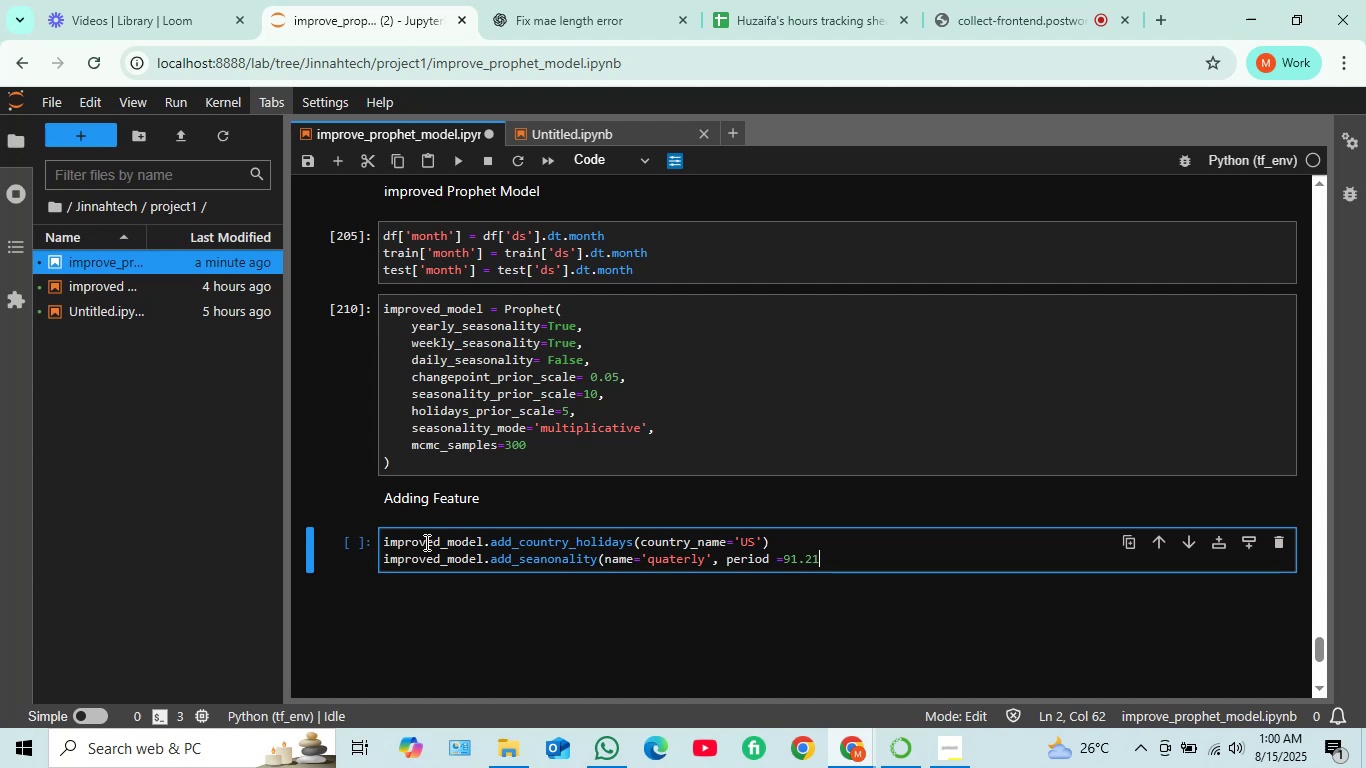 
wait(5.58)
 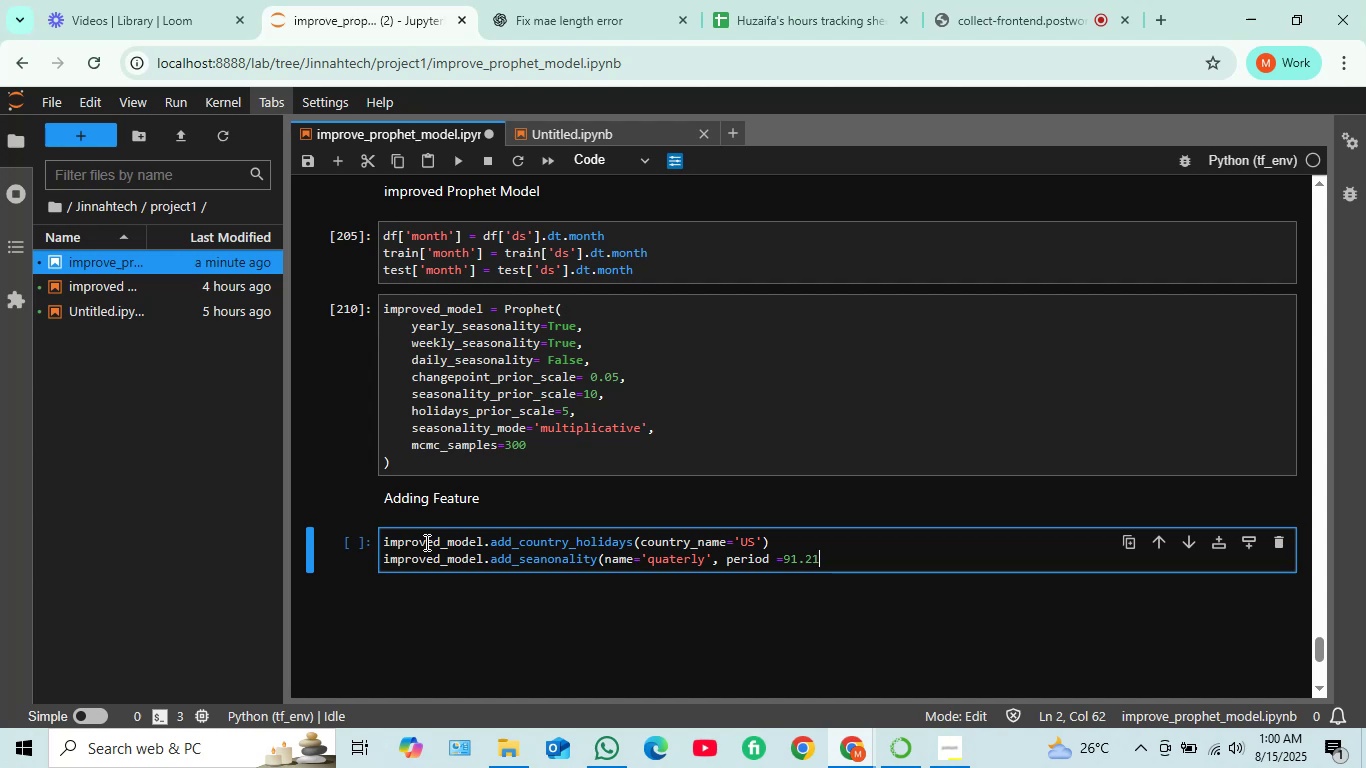 
key(ArrowRight)
 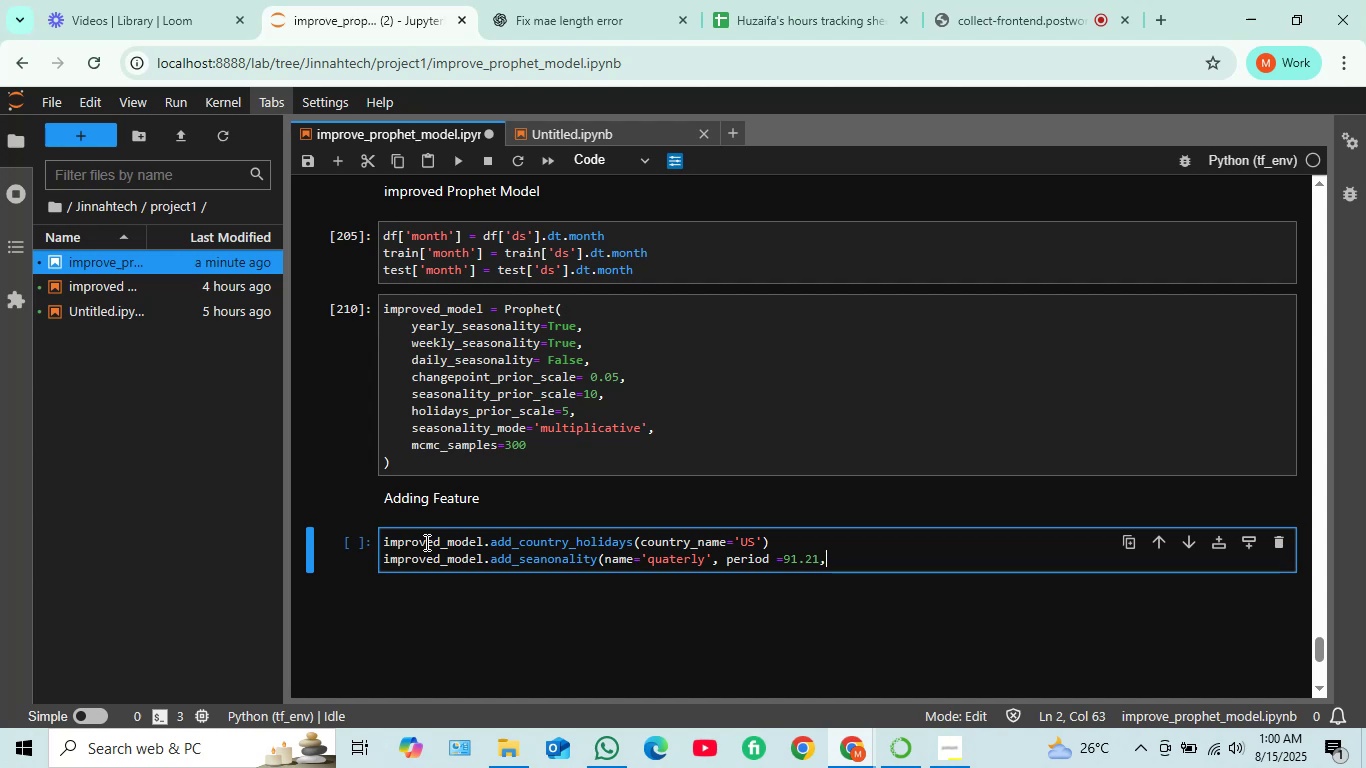 
type(, fourier_ordr)
key(Backspace)
type(er=8)
 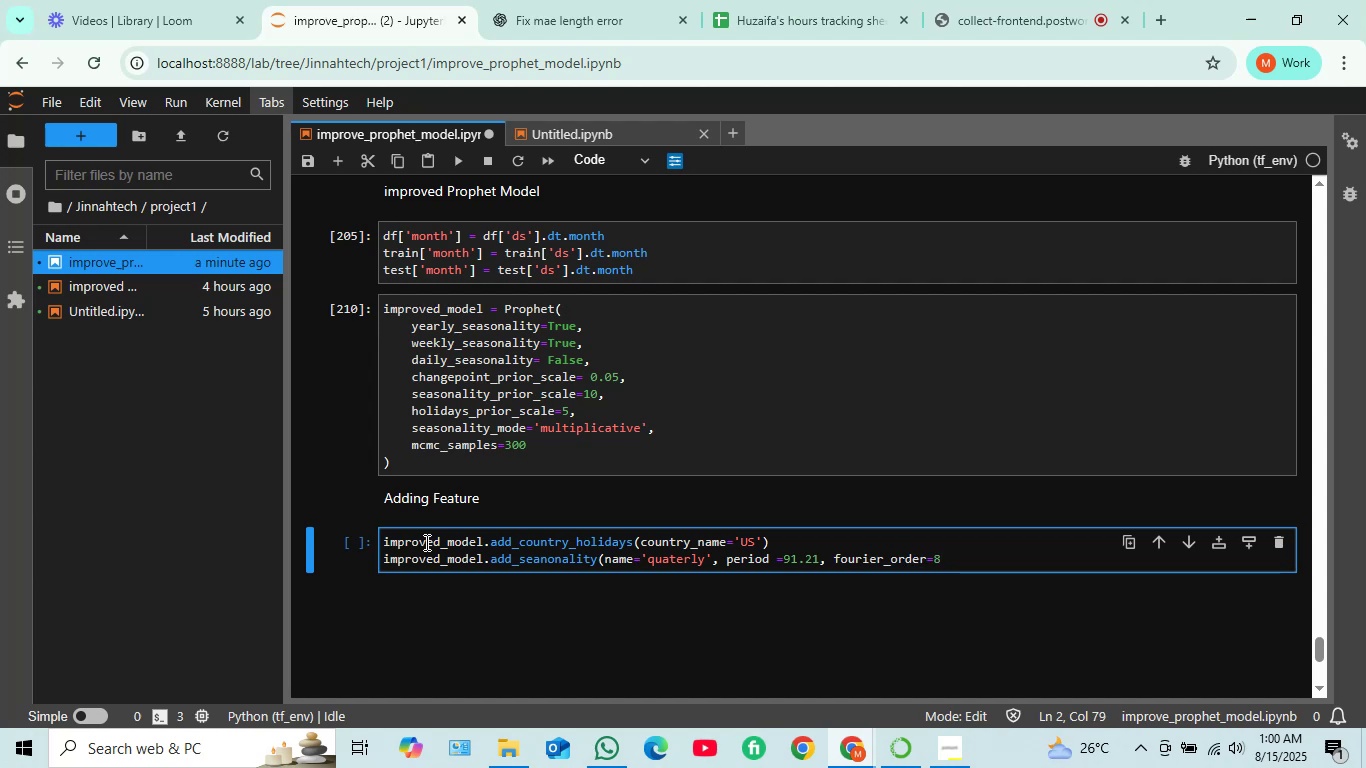 
wait(5.78)
 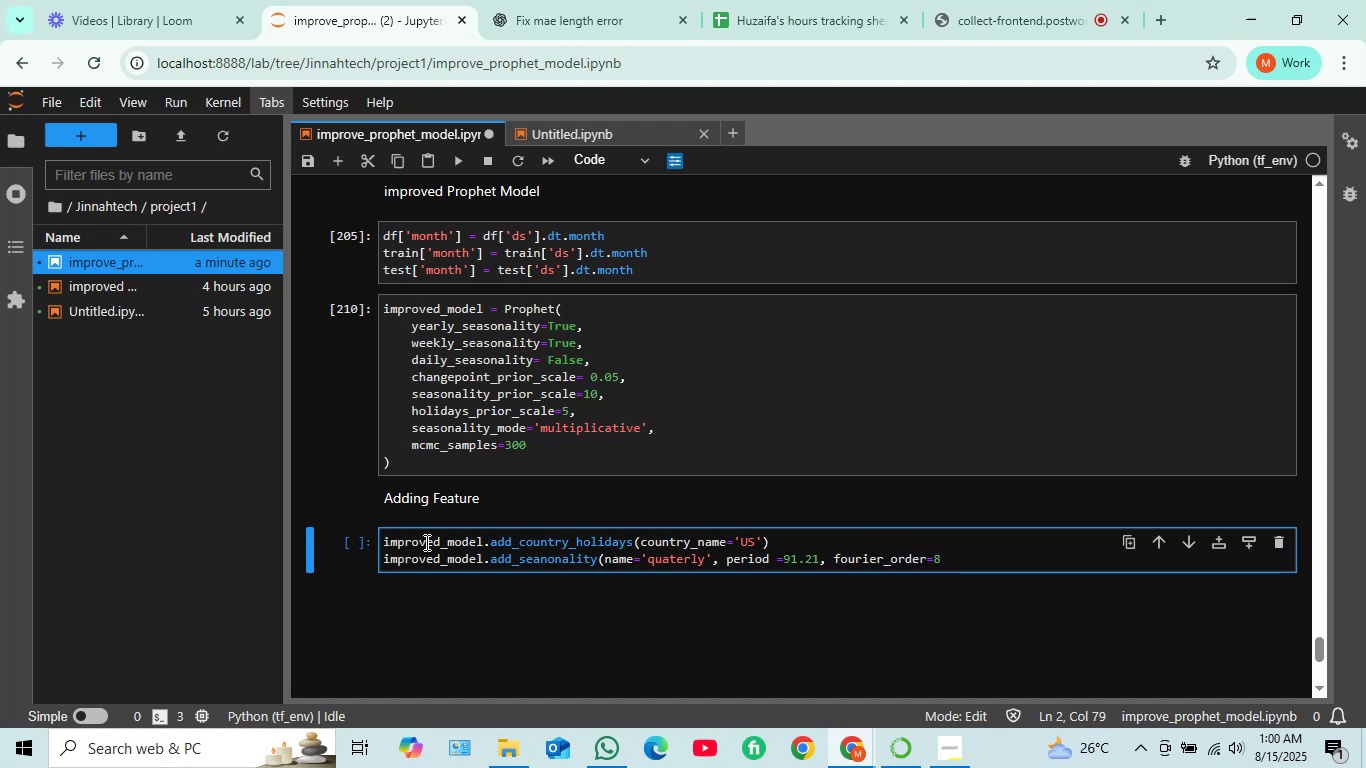 
key(Enter)
 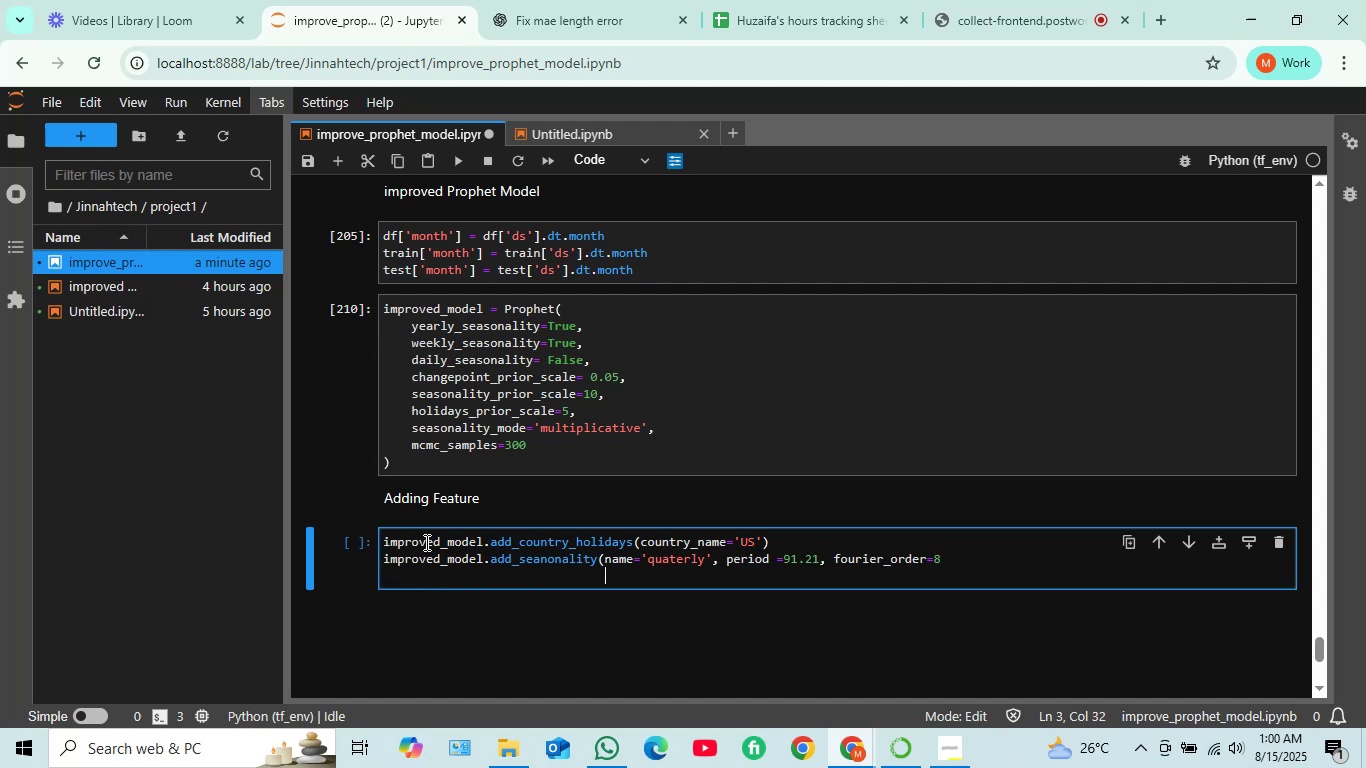 
key(ArrowUp)
 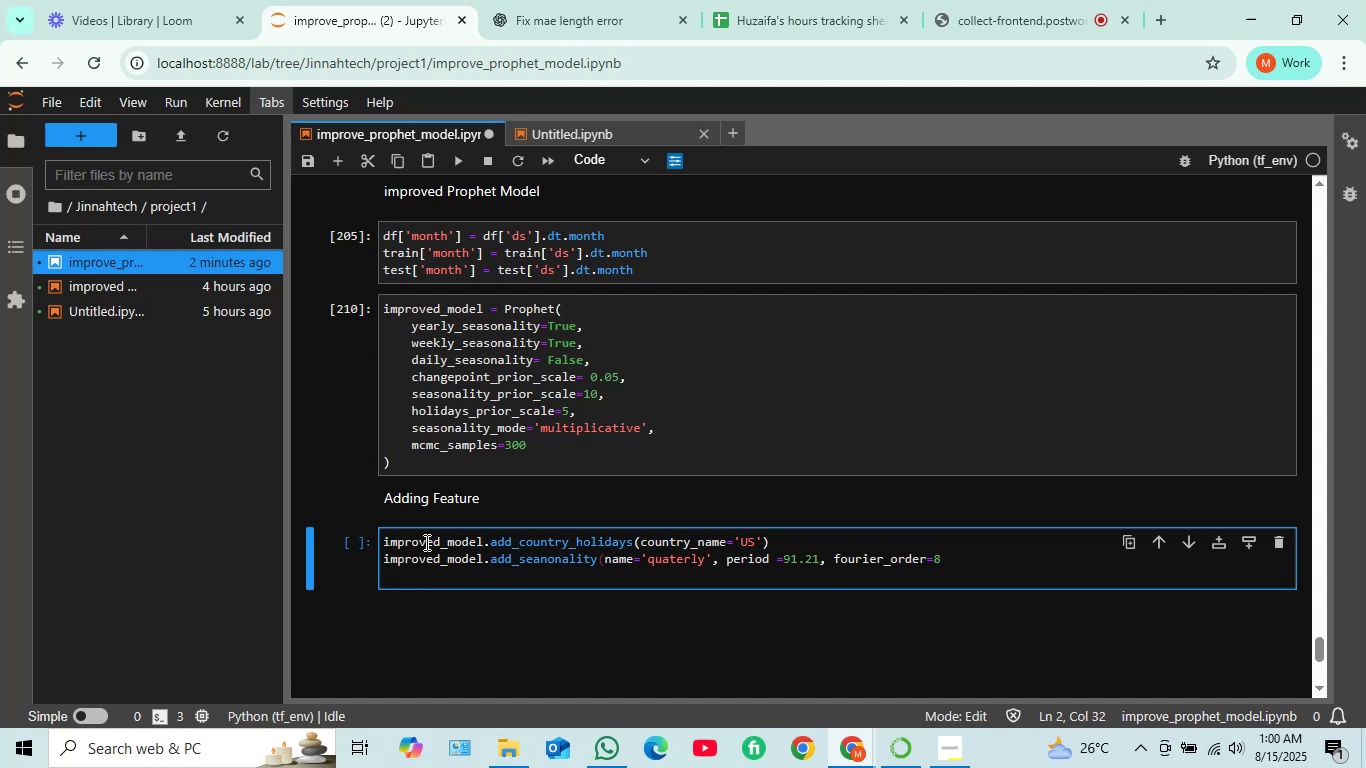 
hold_key(key=ArrowRight, duration=1.53)
 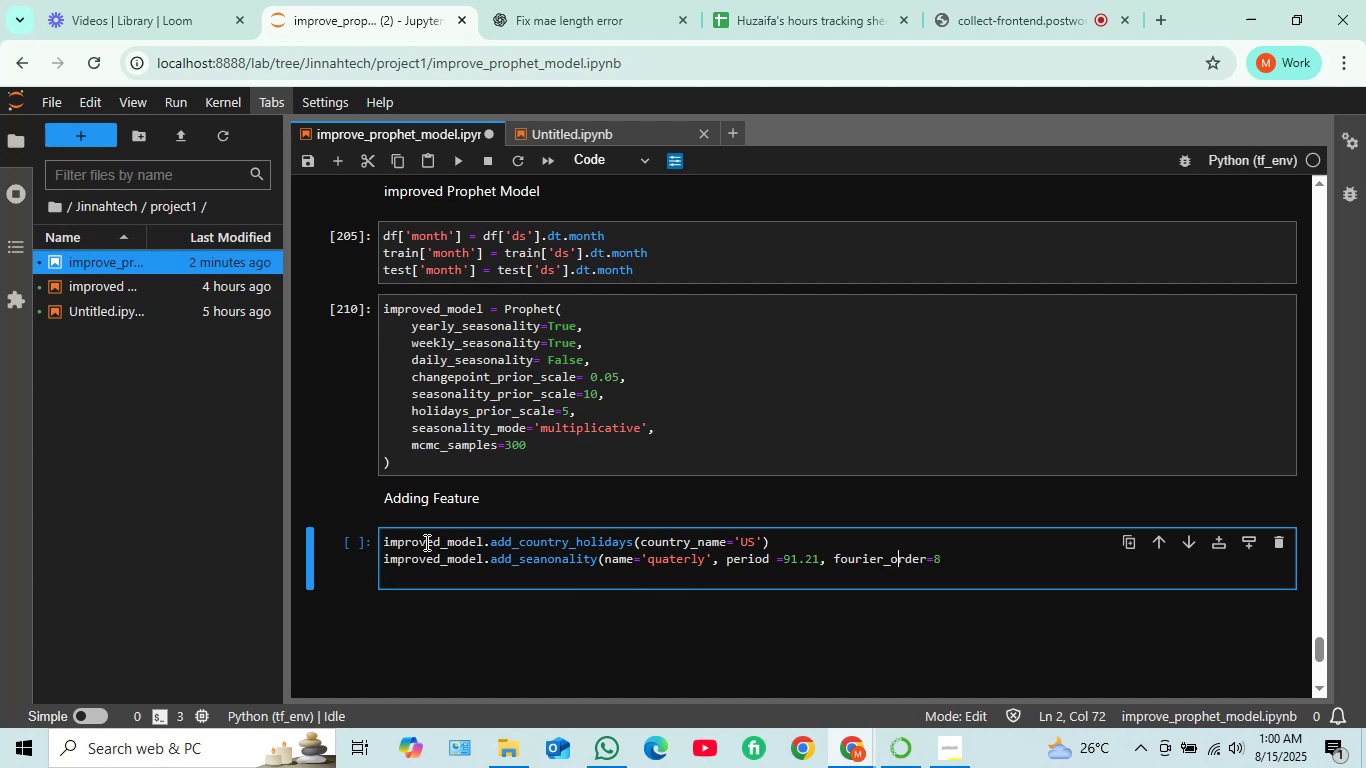 
hold_key(key=ArrowRight, duration=0.85)
 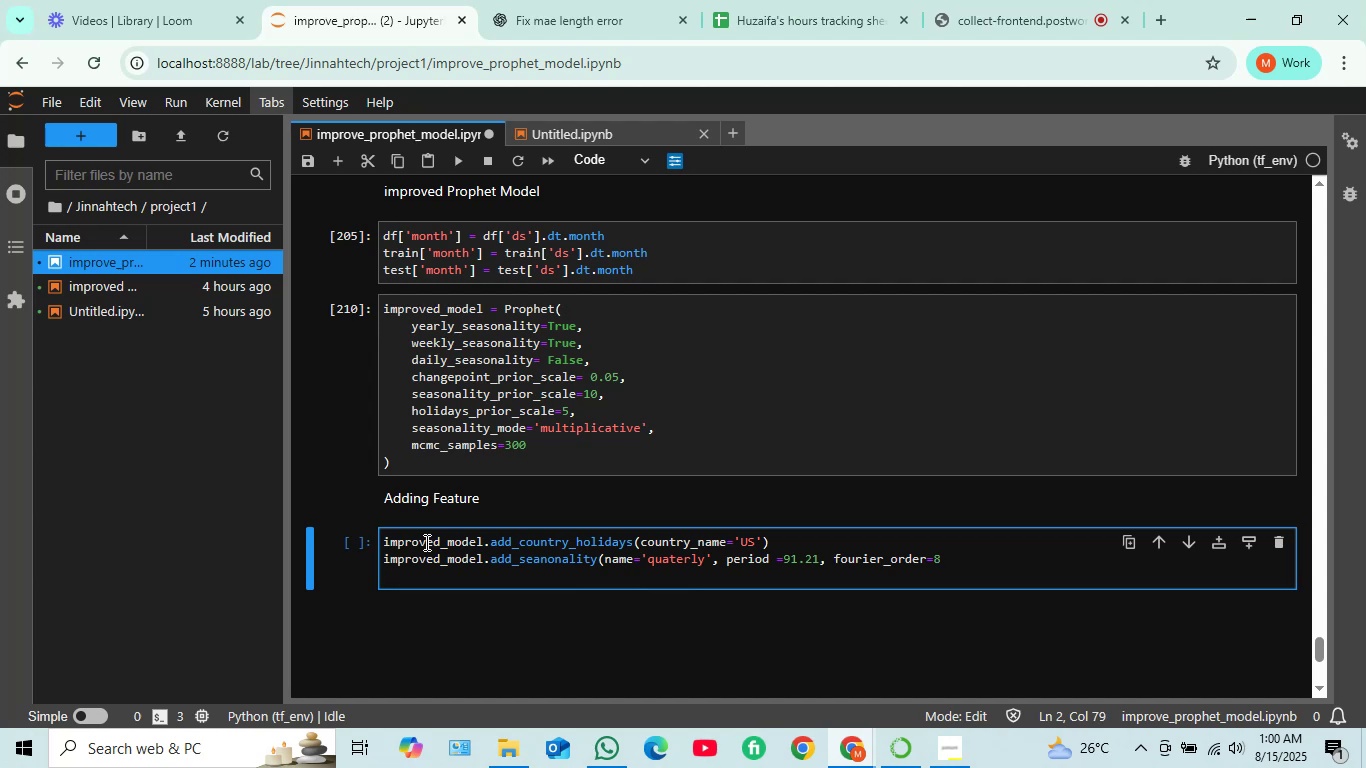 
key(Shift+0)
 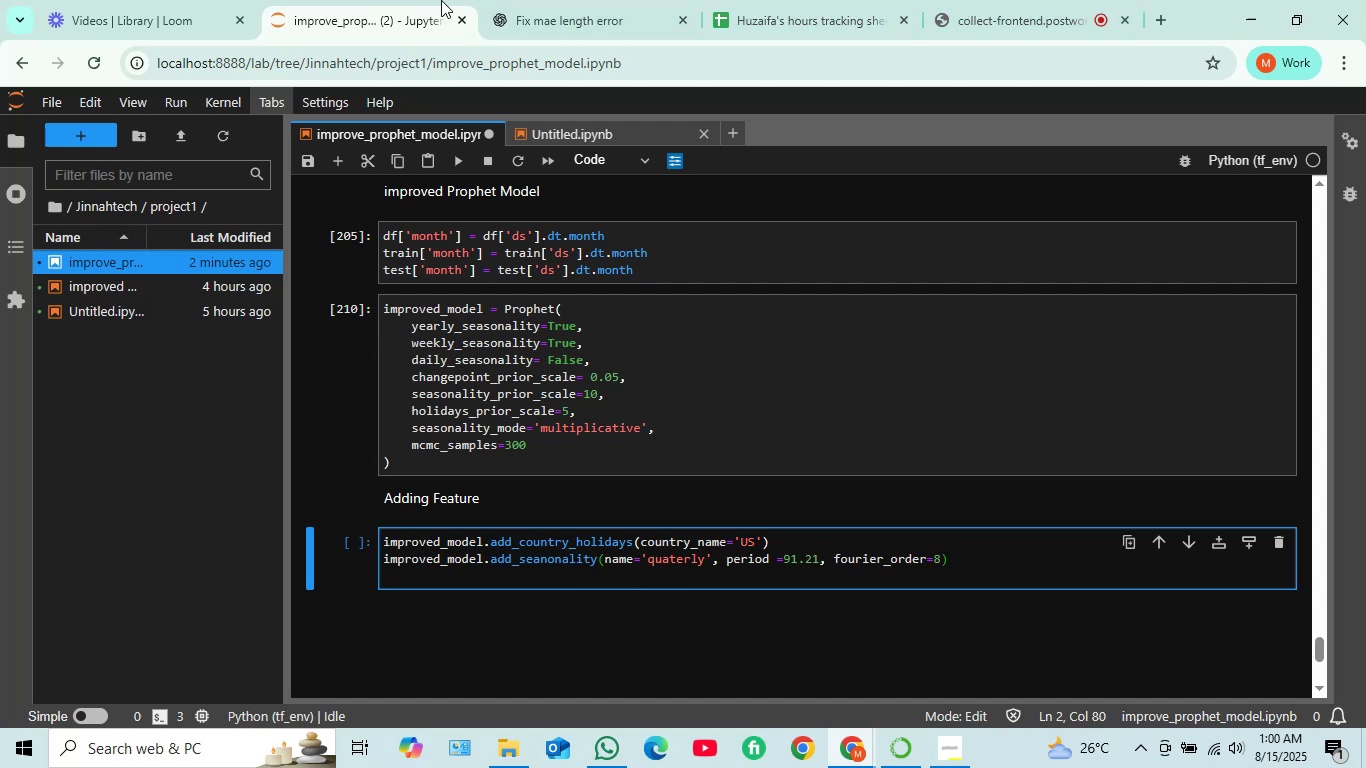 
scroll: coordinate [522, 389], scroll_direction: up, amount: 48.0
 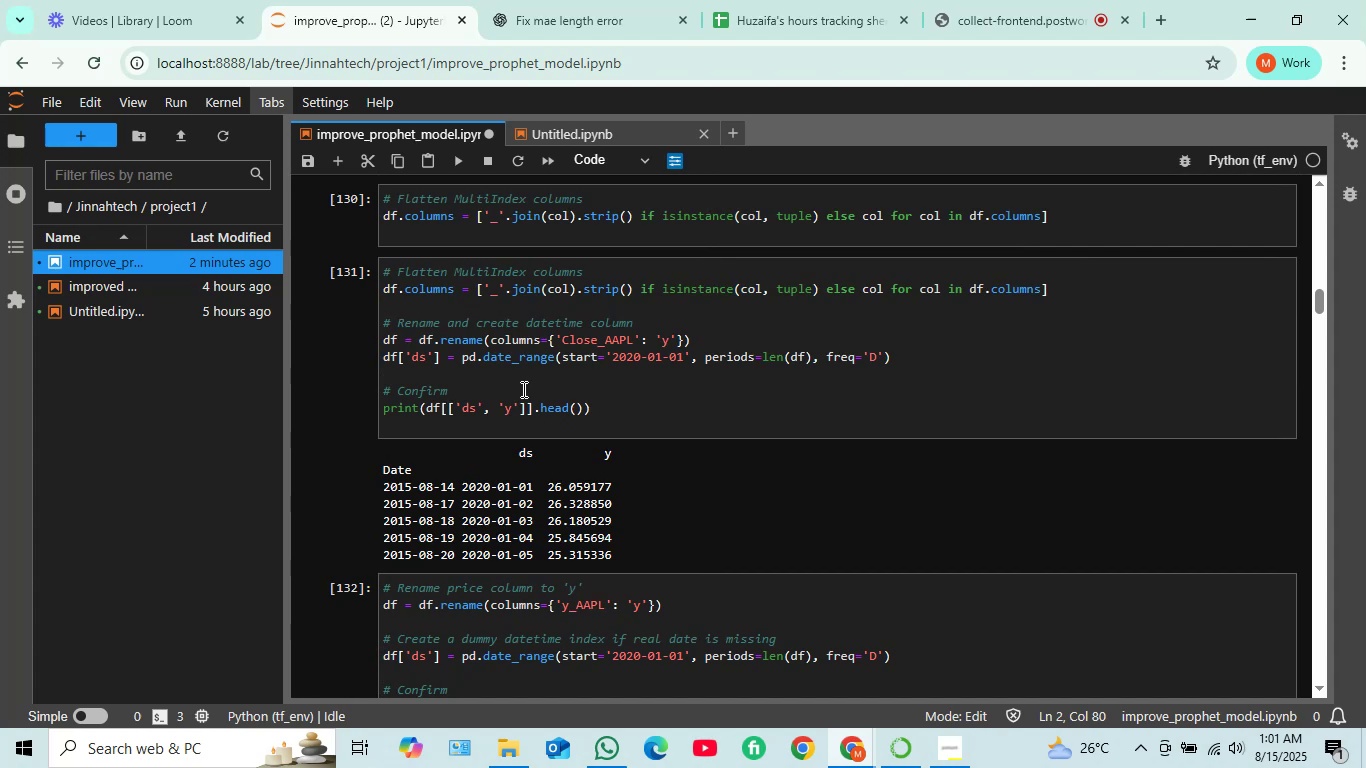 
scroll: coordinate [522, 389], scroll_direction: down, amount: 3.0
 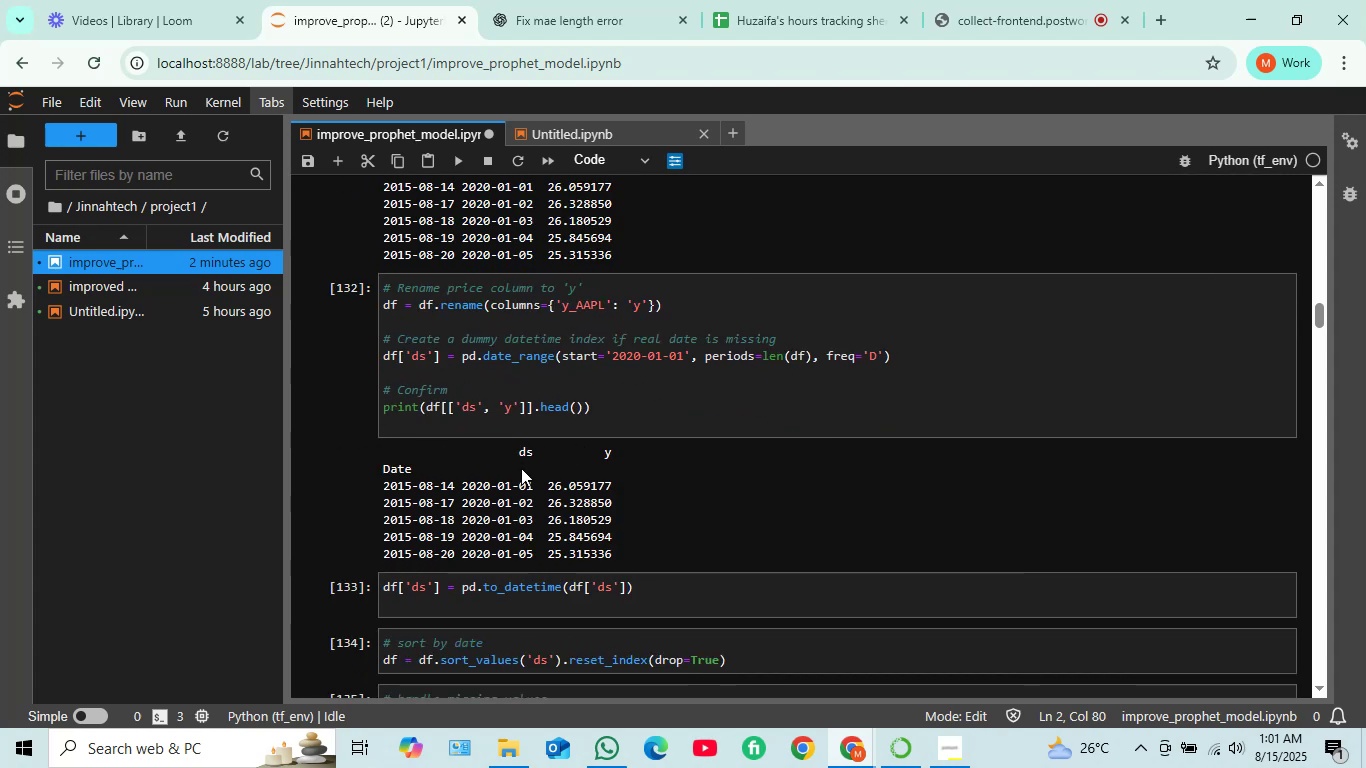 
scroll: coordinate [581, 440], scroll_direction: up, amount: 10.0
 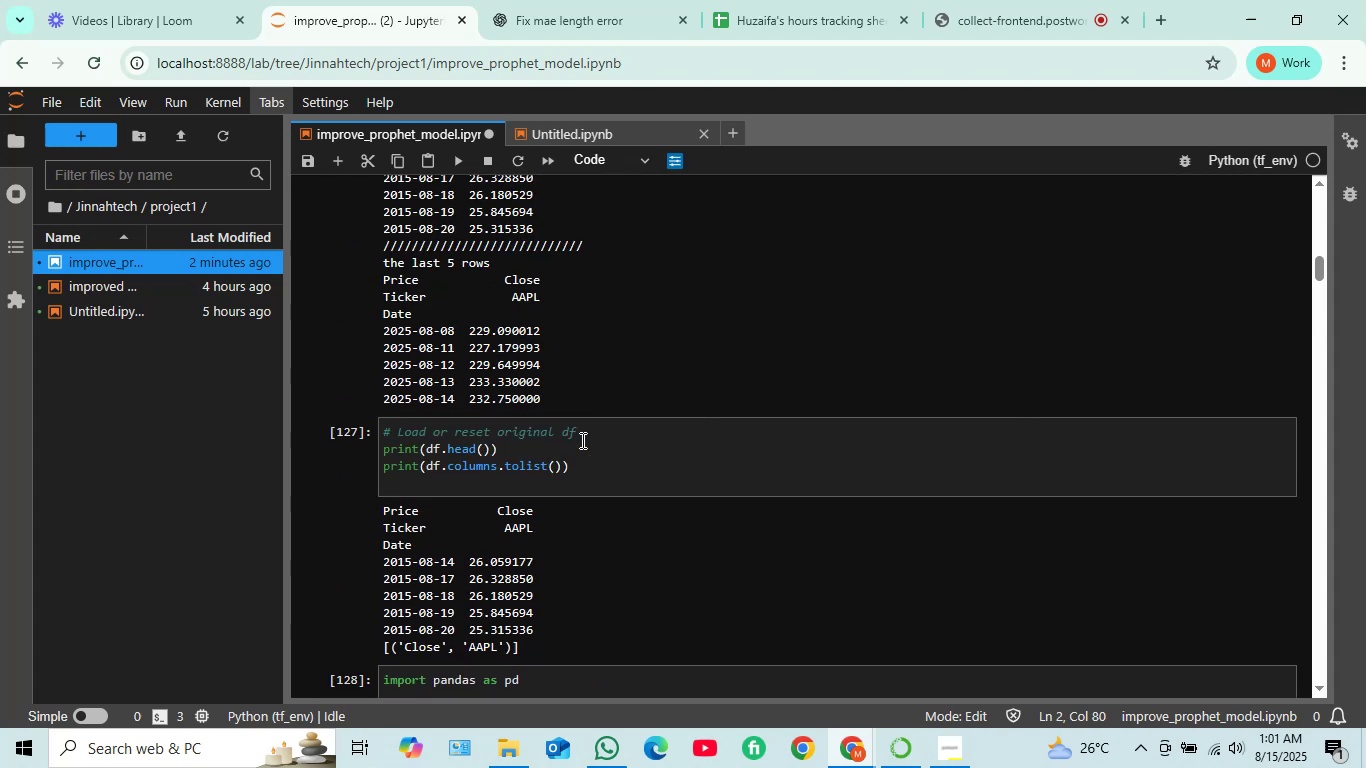 
scroll: coordinate [647, 429], scroll_direction: down, amount: 84.0
 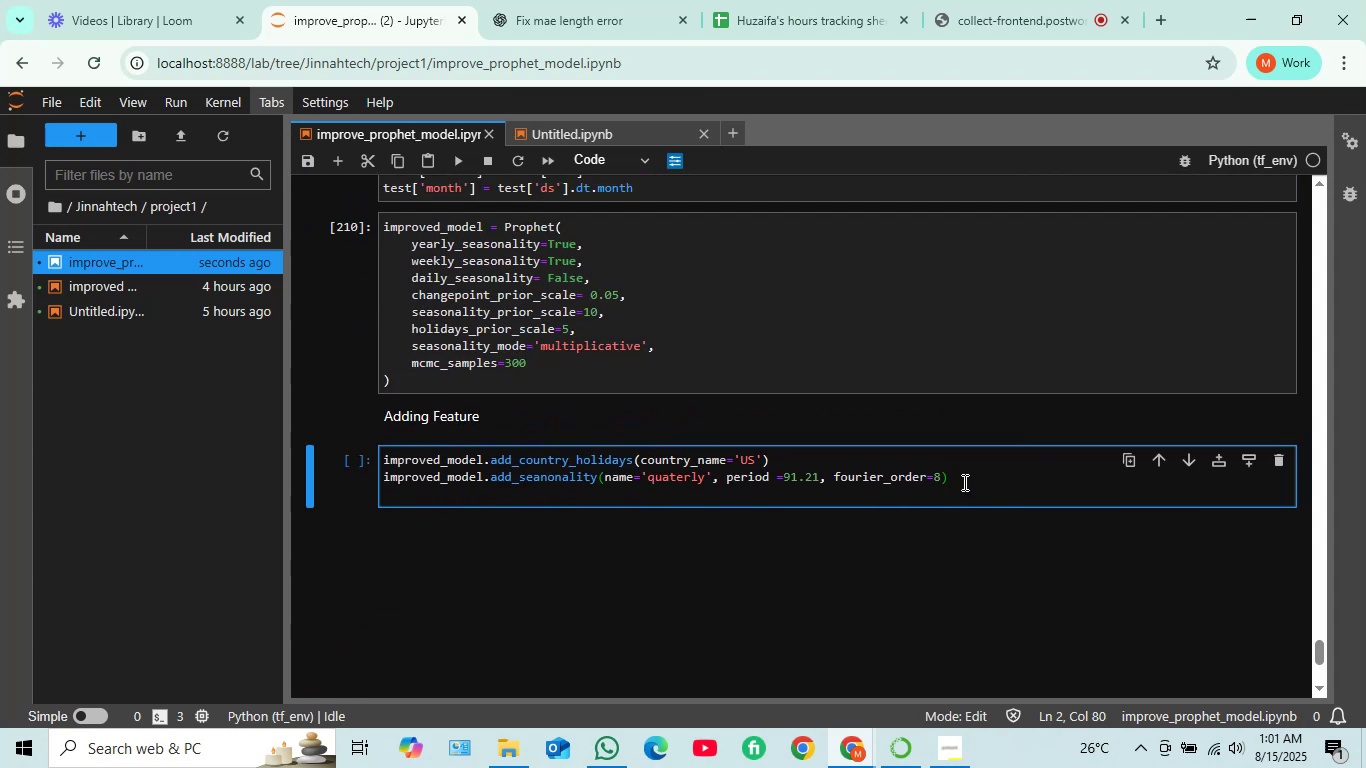 
key(Enter)
 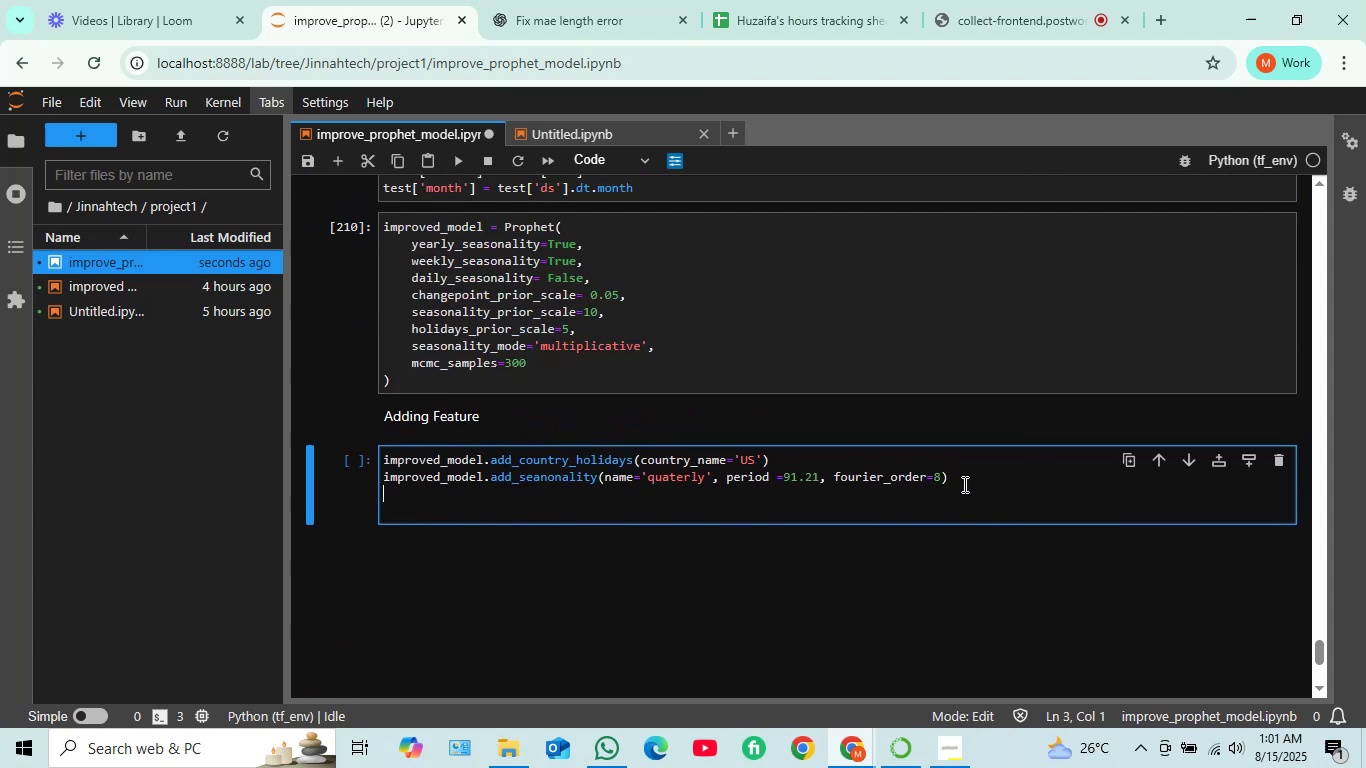 
wait(5.56)
 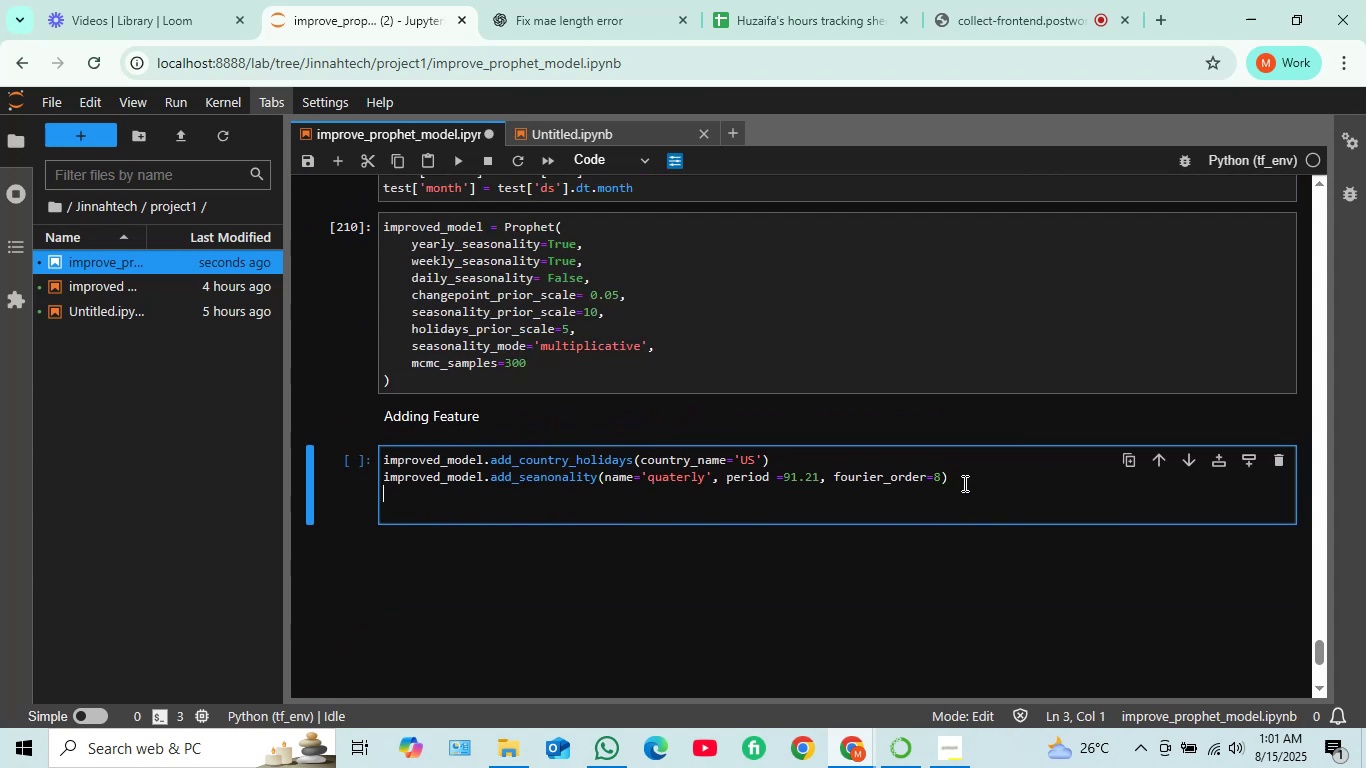 
type(improved_model.add_regressor('month)
 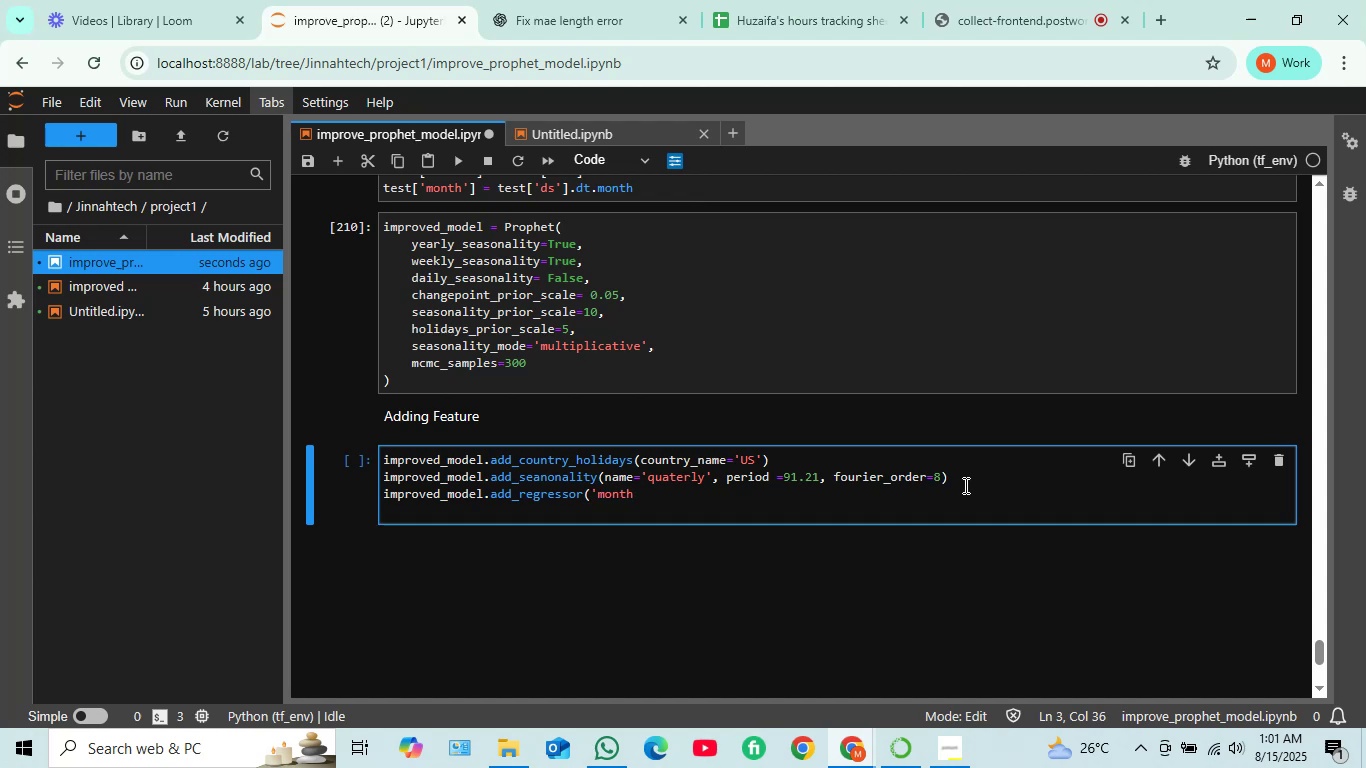 
wait(5.46)
 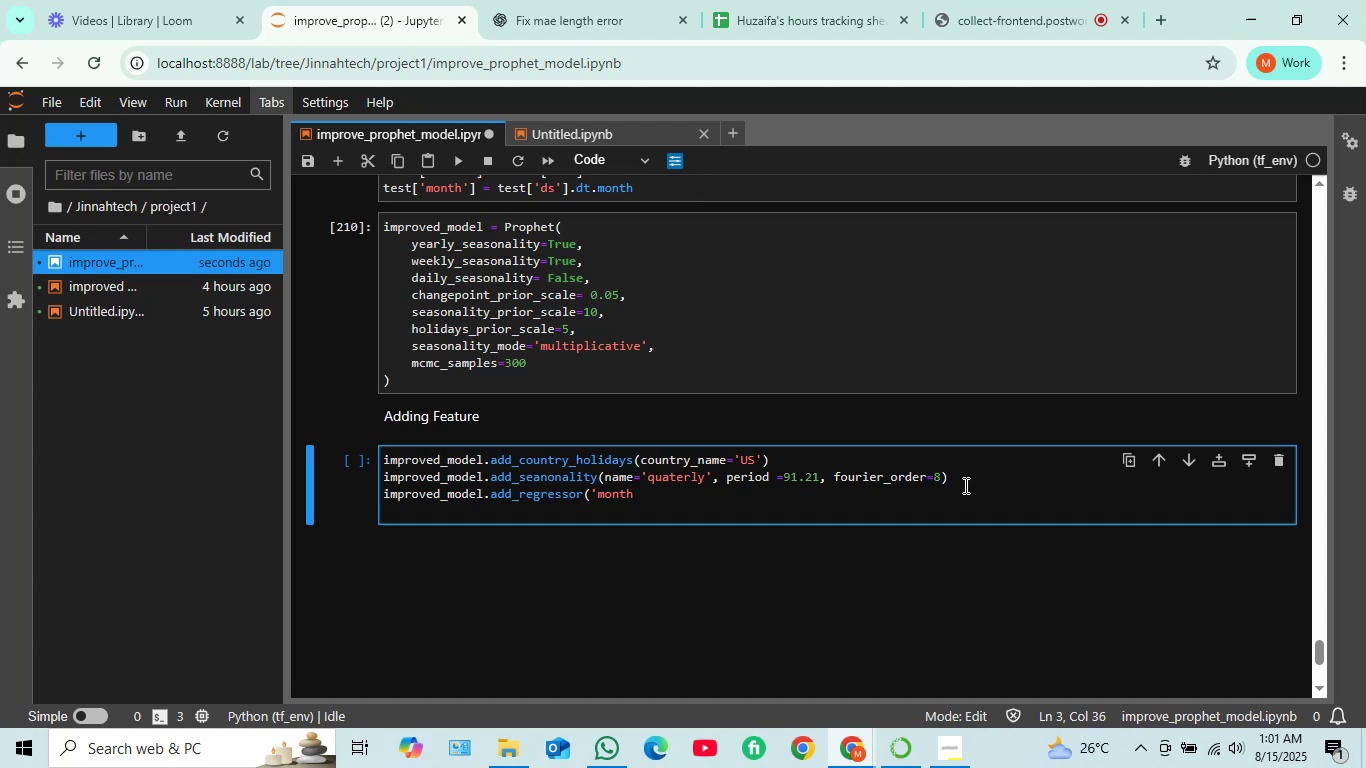 
key(Shift+0)
 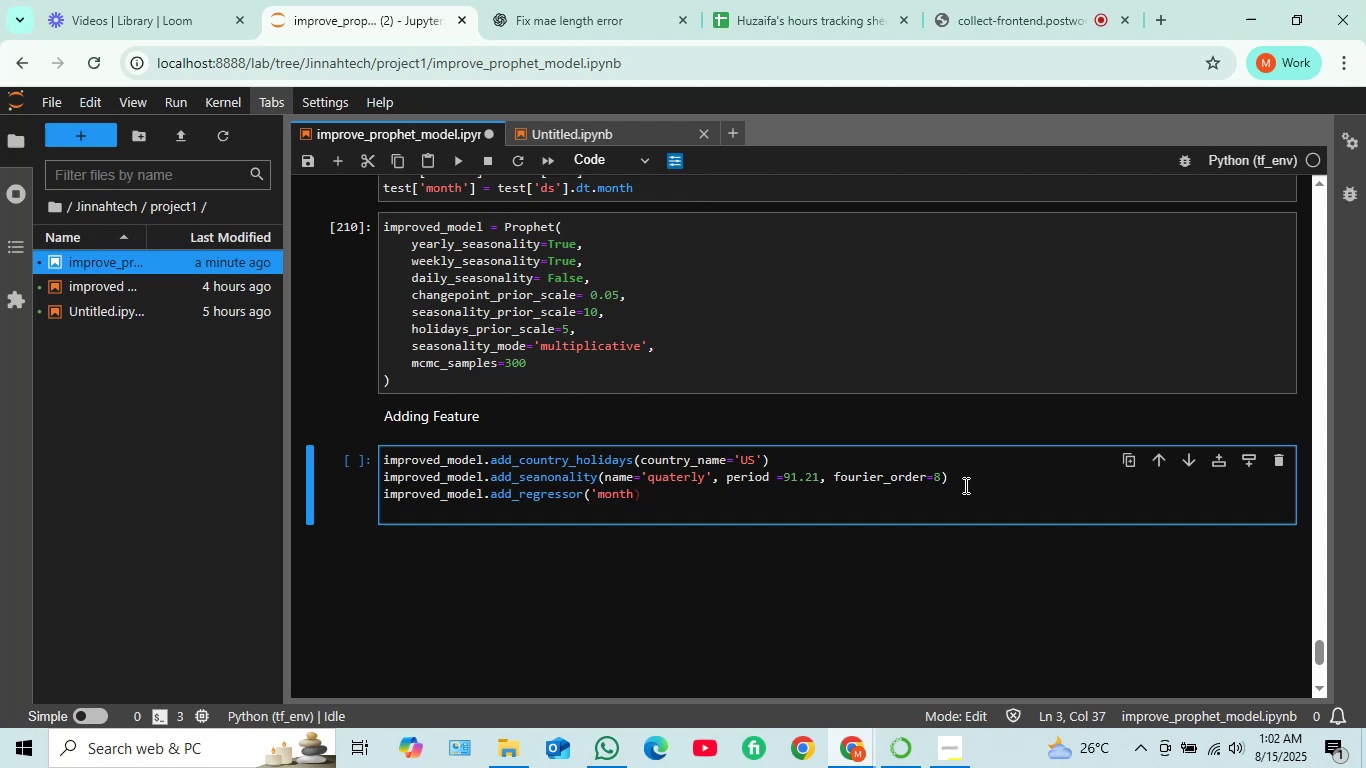 
key(Shift+Enter)
 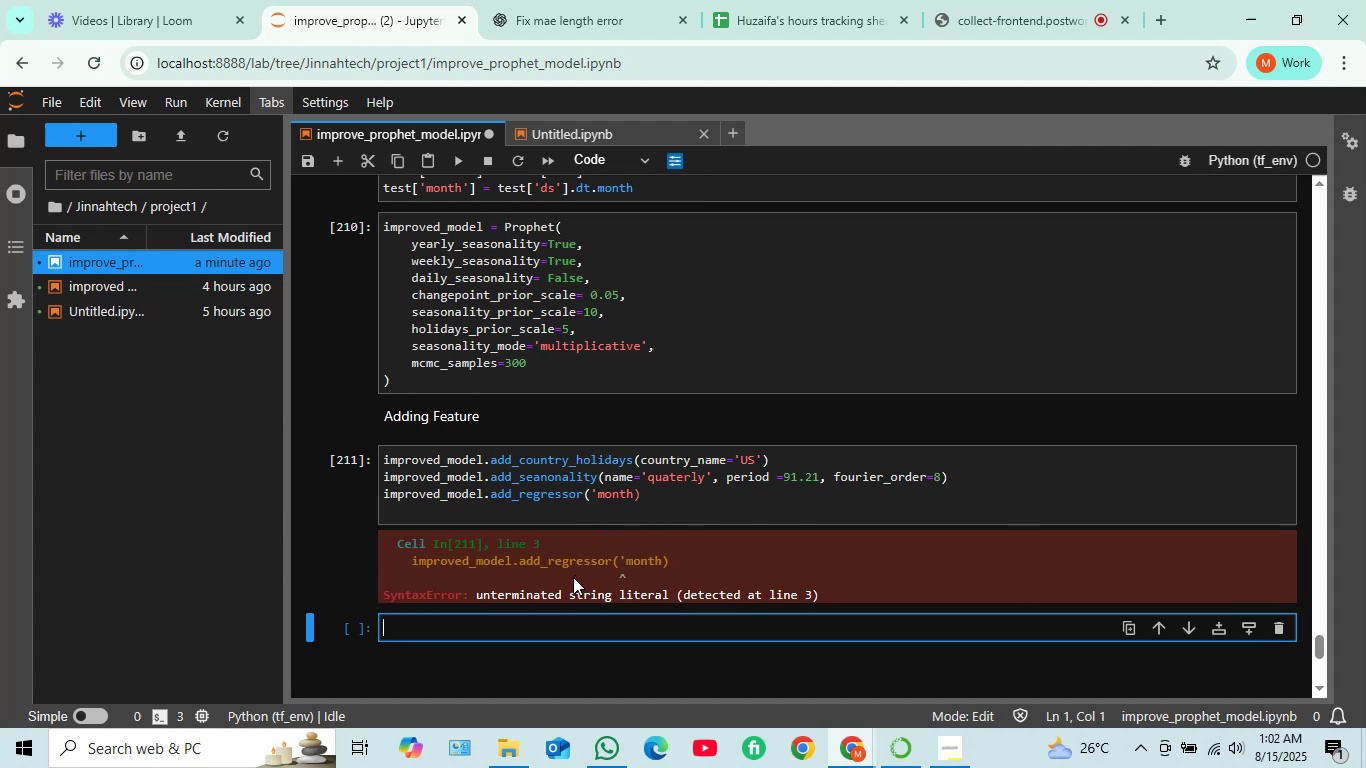 
wait(11.69)
 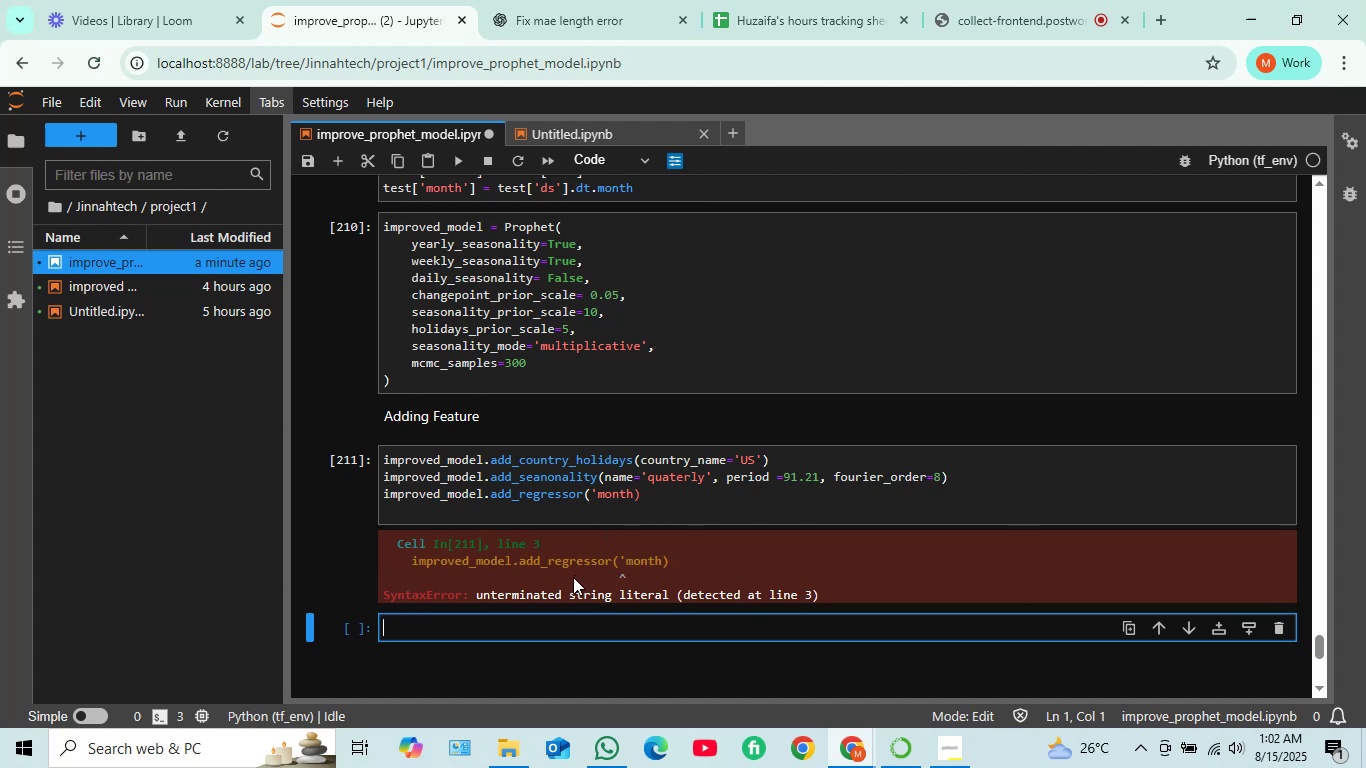 
left_click([632, 496])
 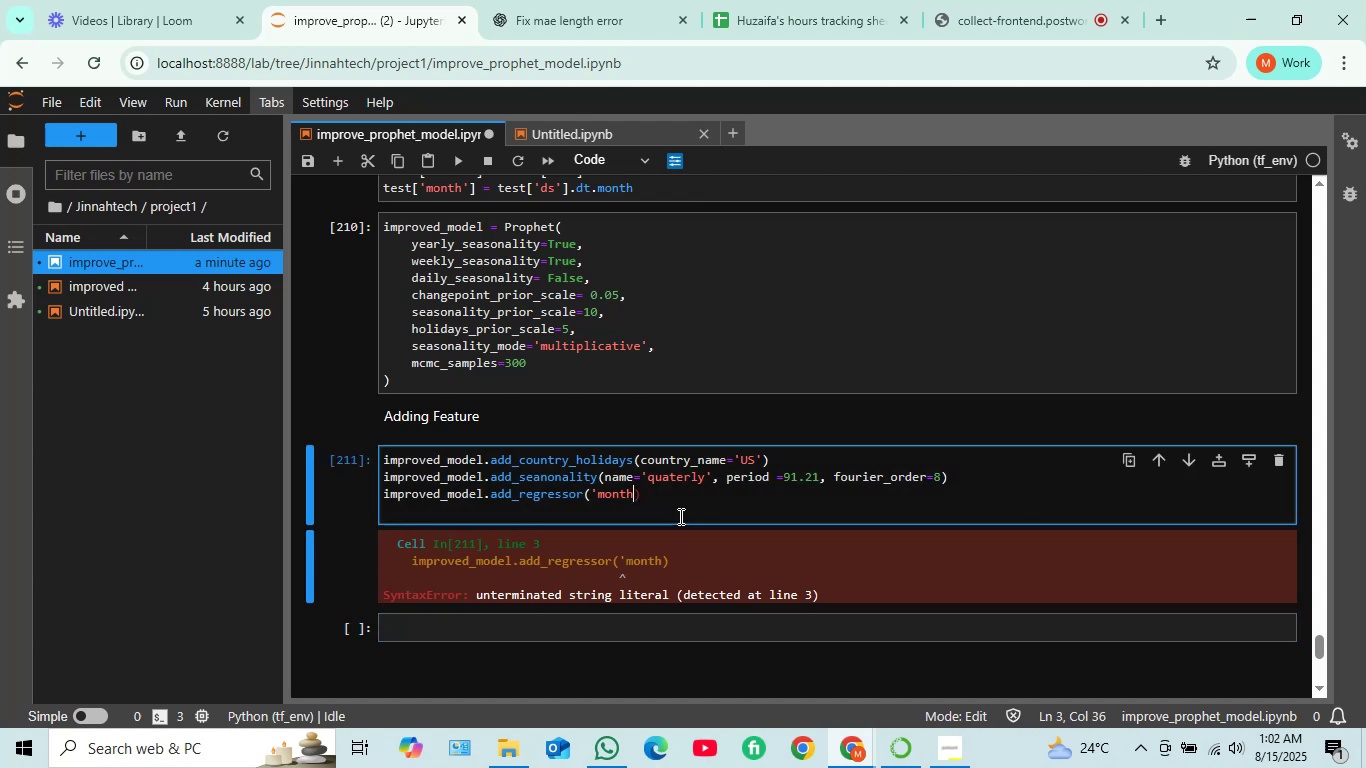 
key(Quote)
 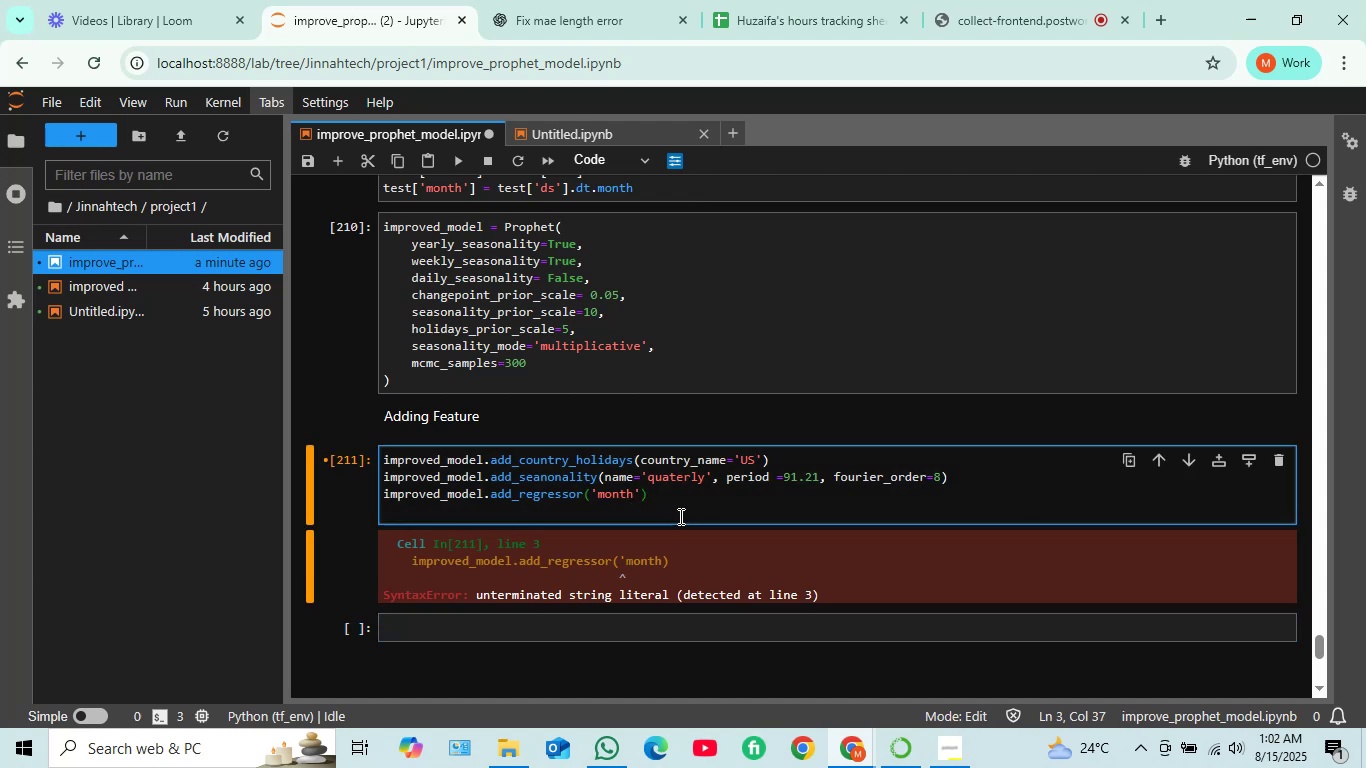 
key(Shift+Enter)
 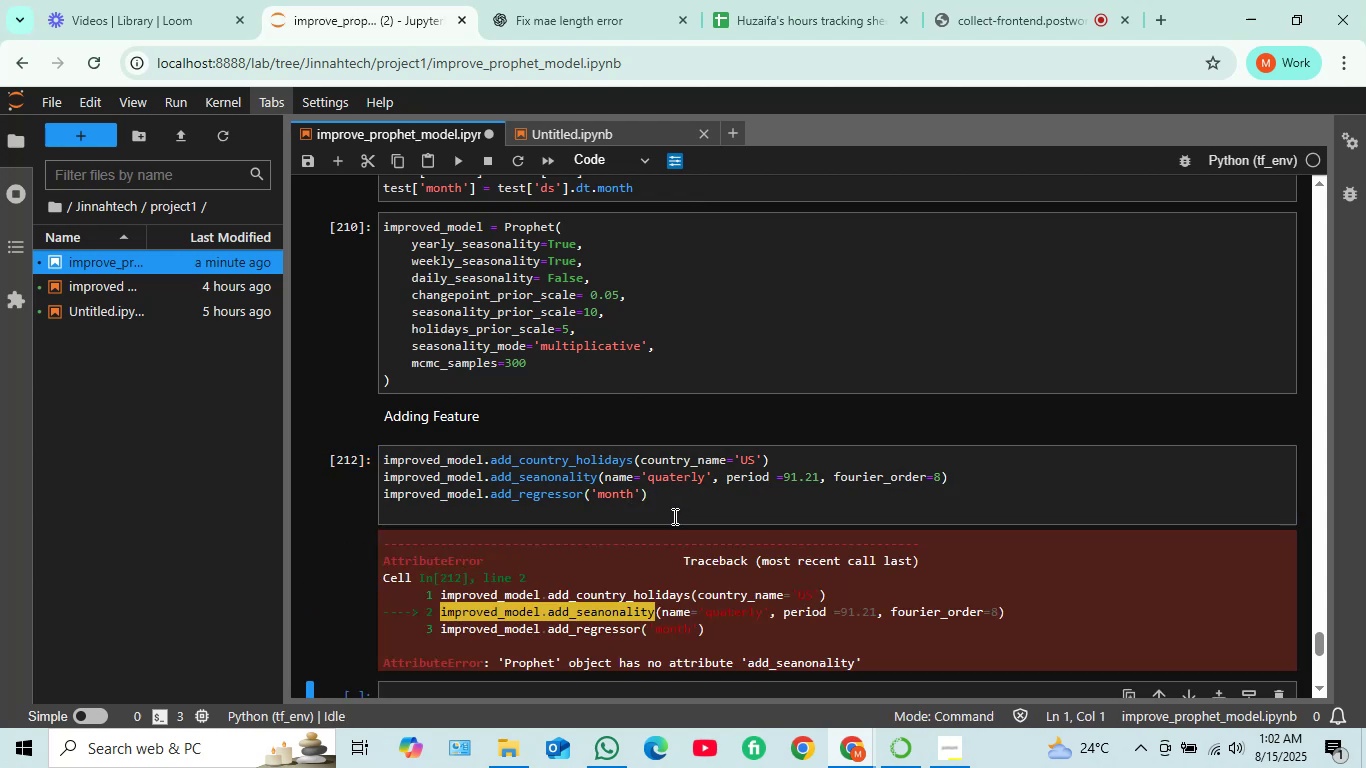 
scroll: coordinate [673, 516], scroll_direction: down, amount: 1.0
 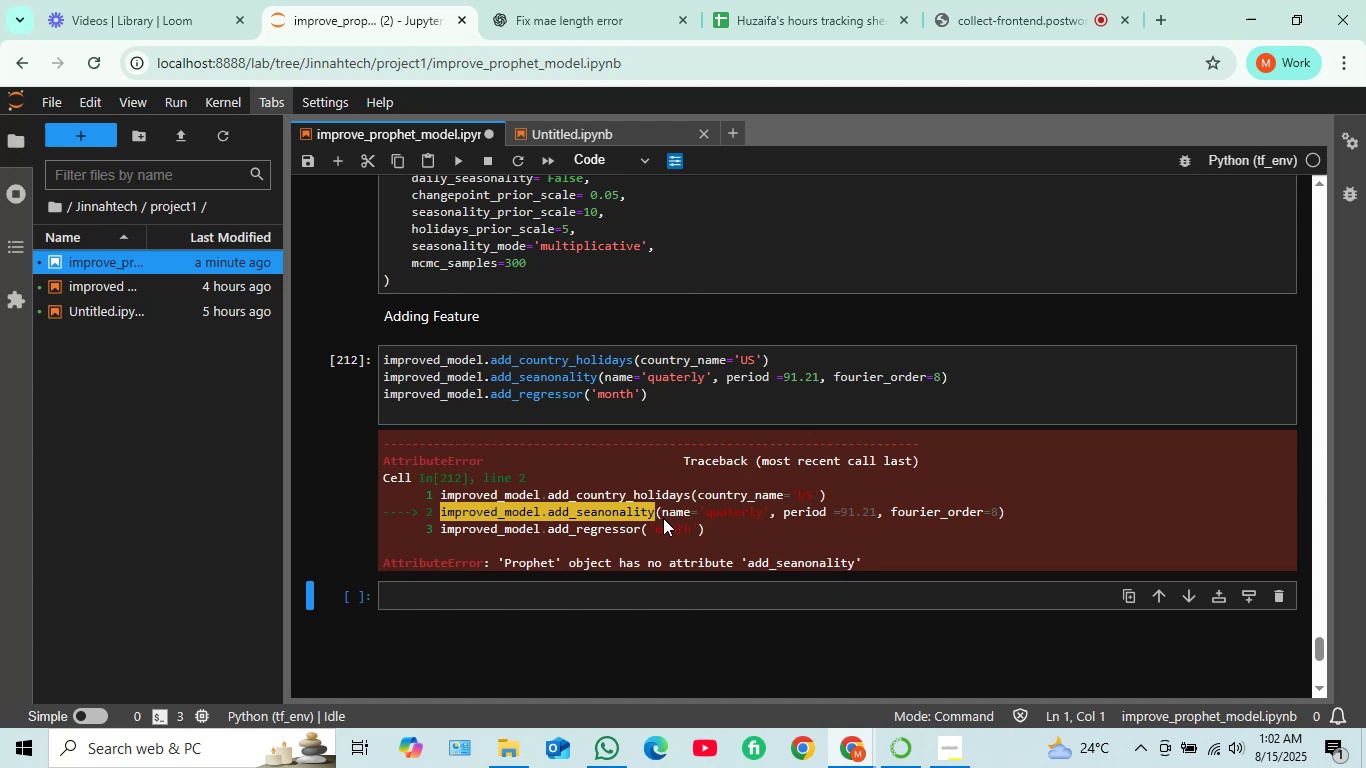 
wait(14.24)
 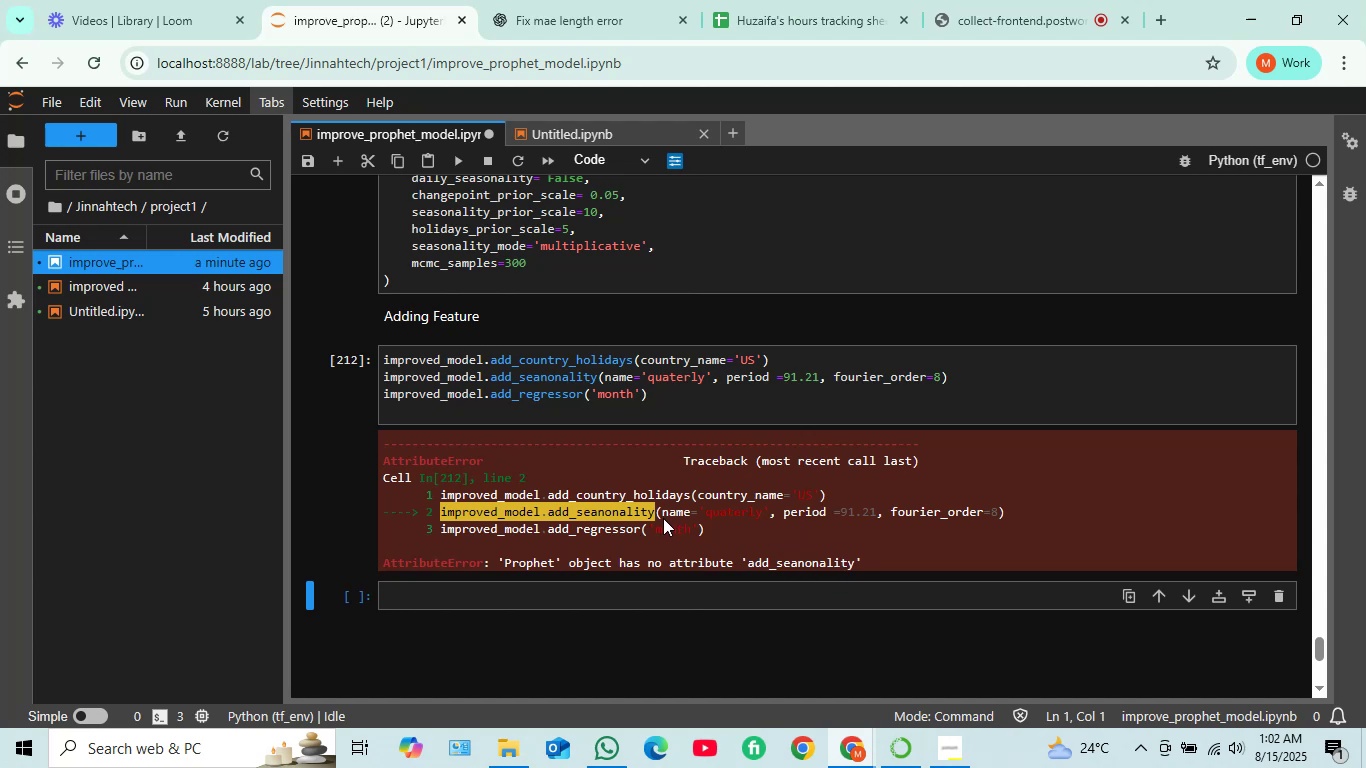 
scroll: coordinate [479, 427], scroll_direction: up, amount: 1.0
 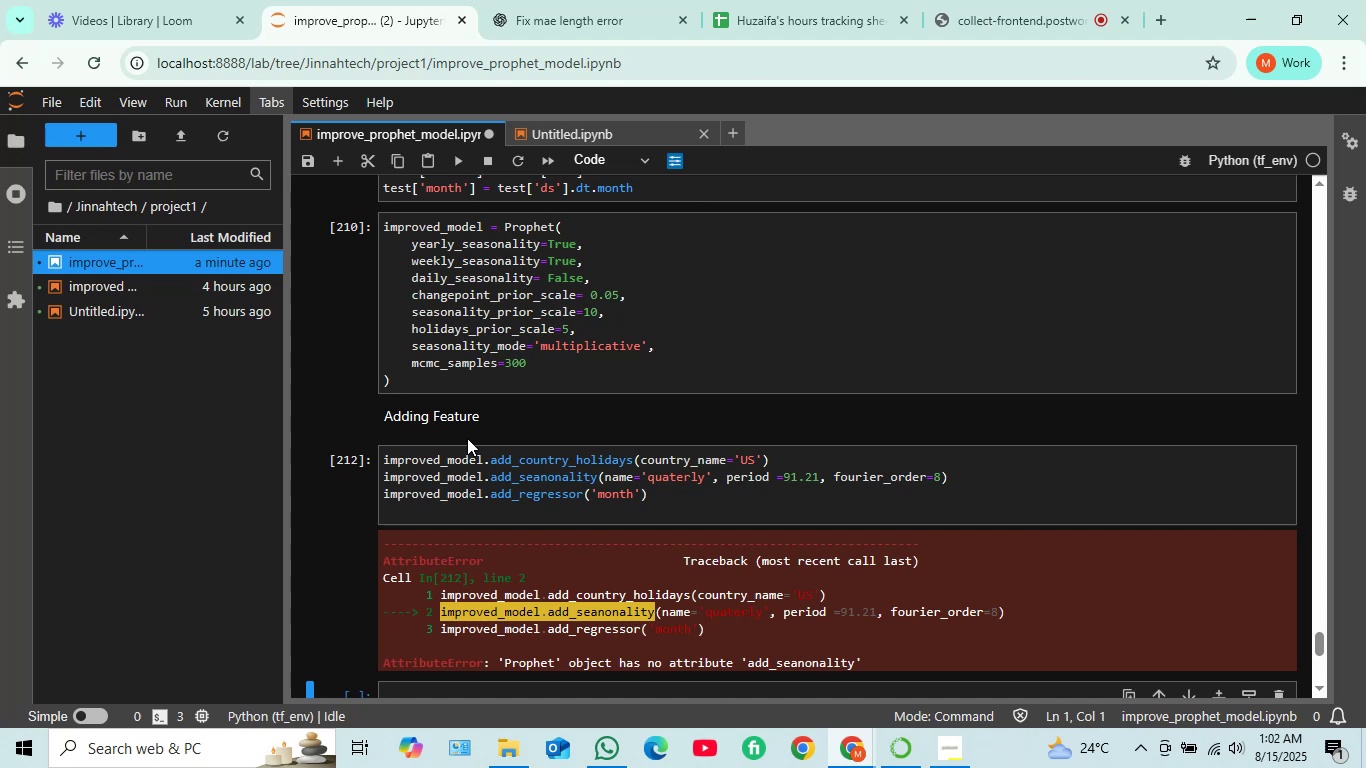 
wait(16.31)
 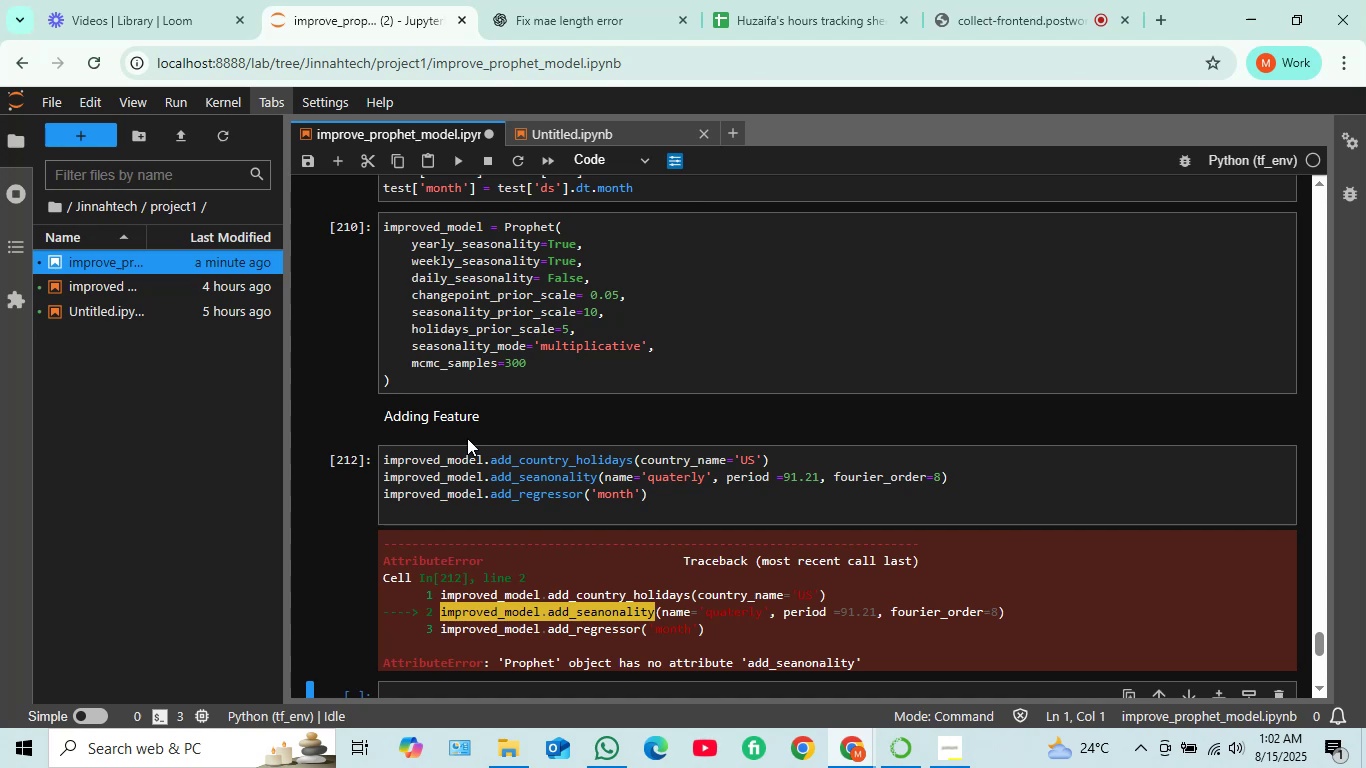 
scroll: coordinate [532, 372], scroll_direction: down, amount: 1.0
 